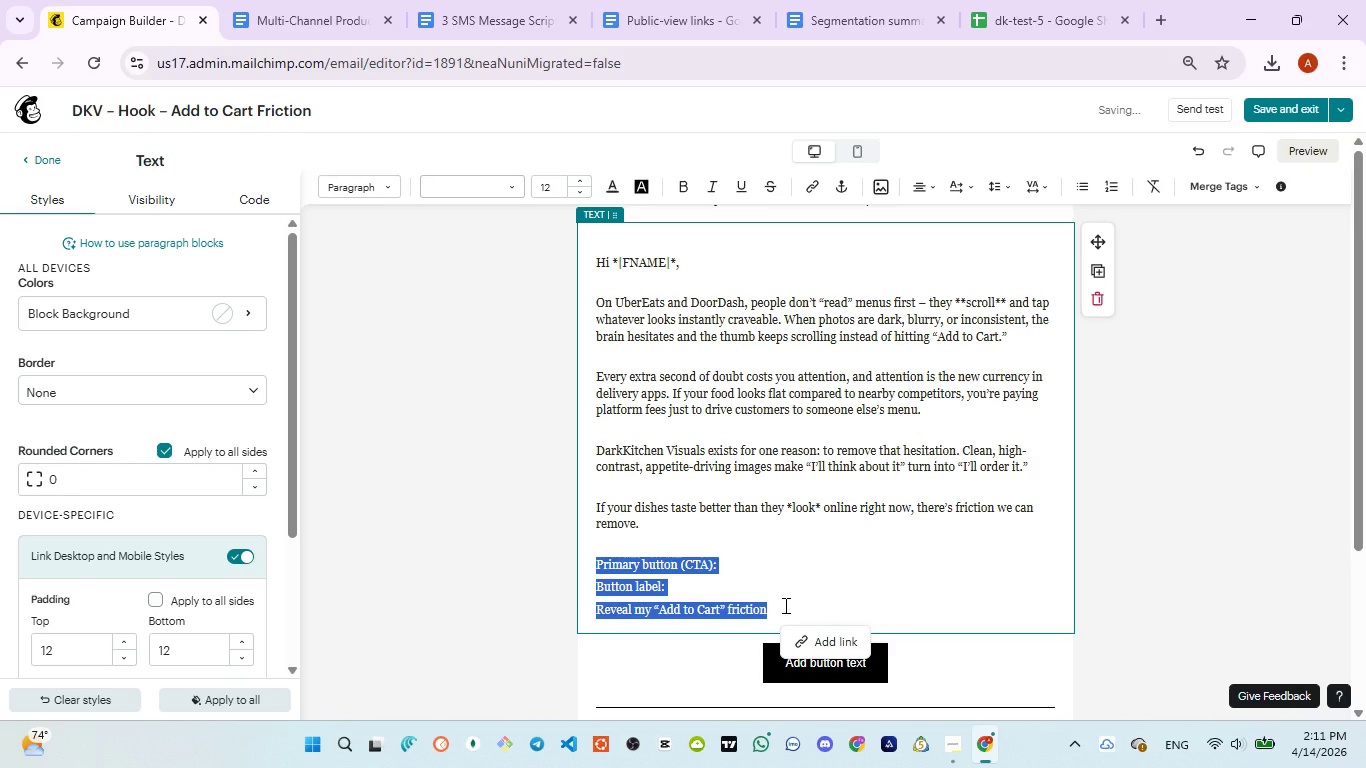 
key(Backspace)
 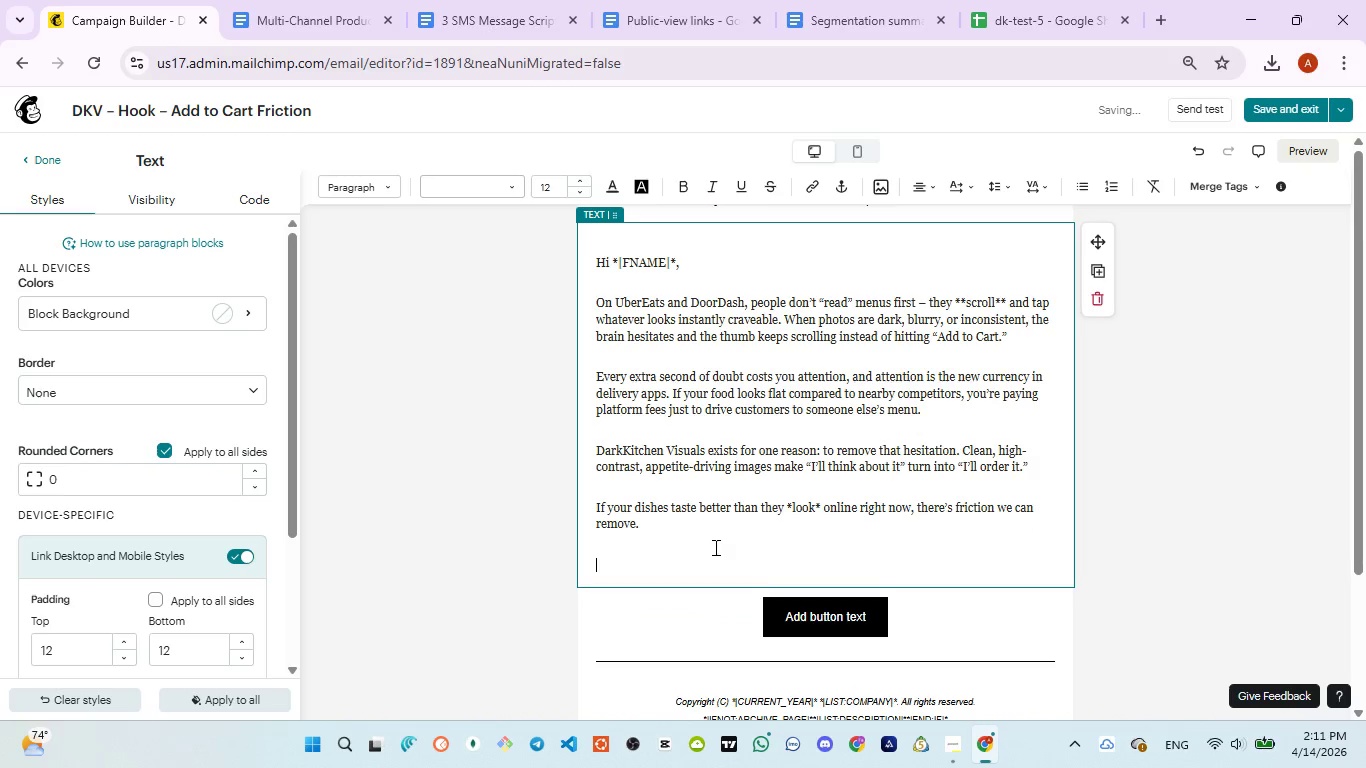 
key(Backspace)
 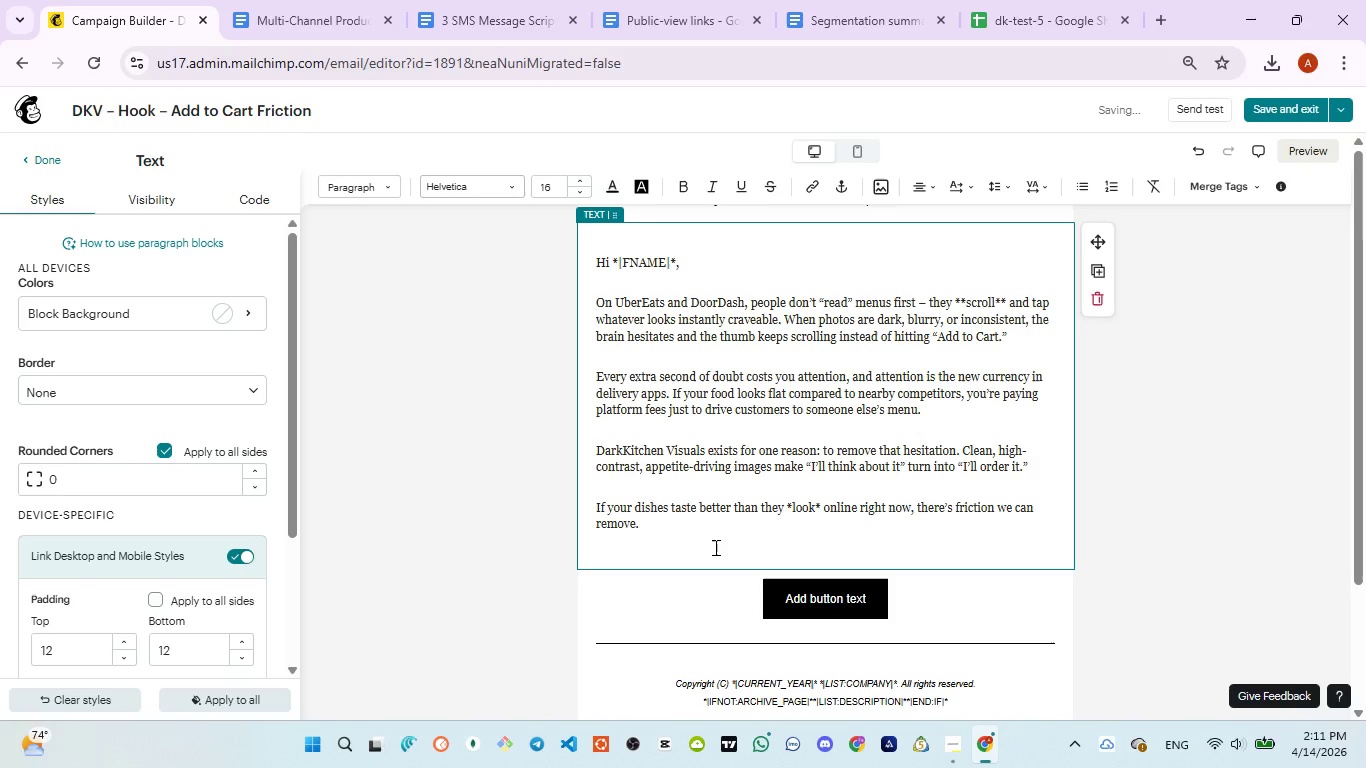 
key(Backspace)
 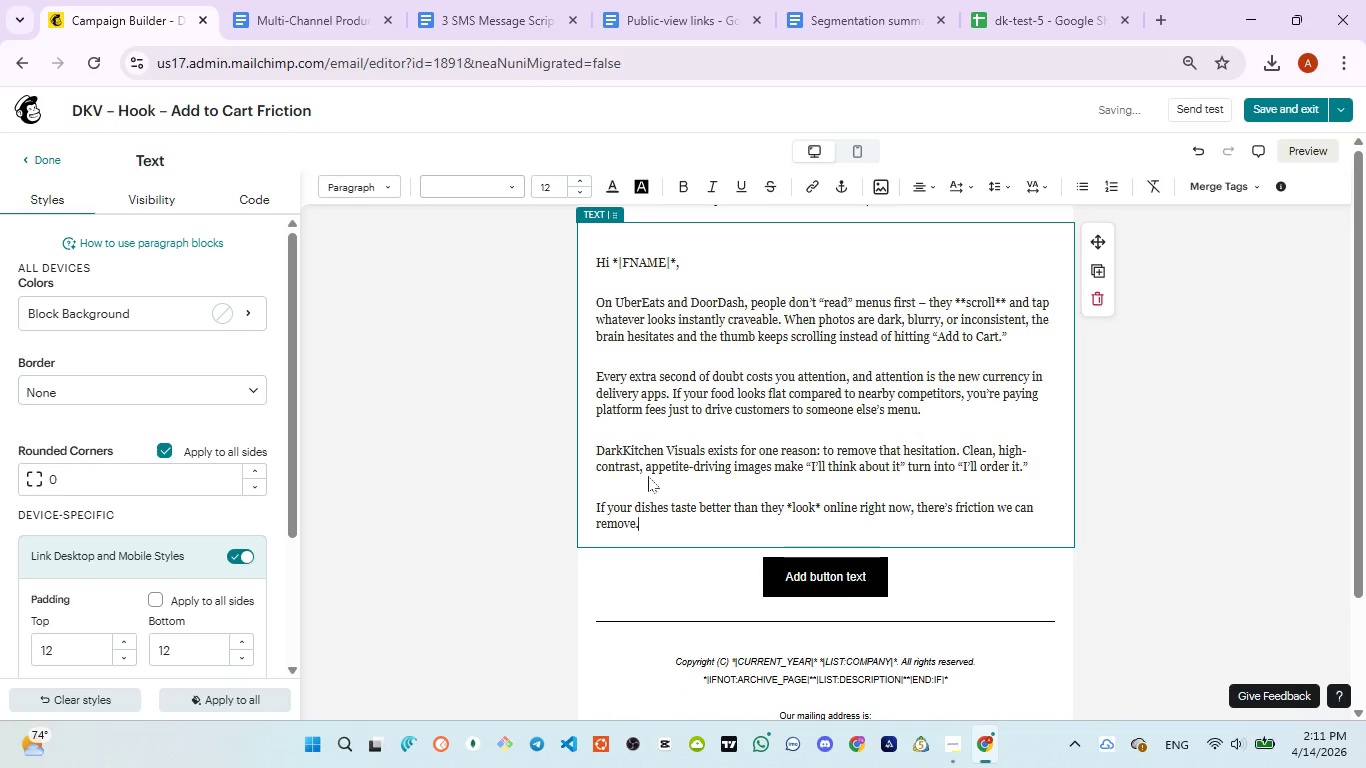 
scroll: coordinate [648, 476], scroll_direction: up, amount: 2.0
 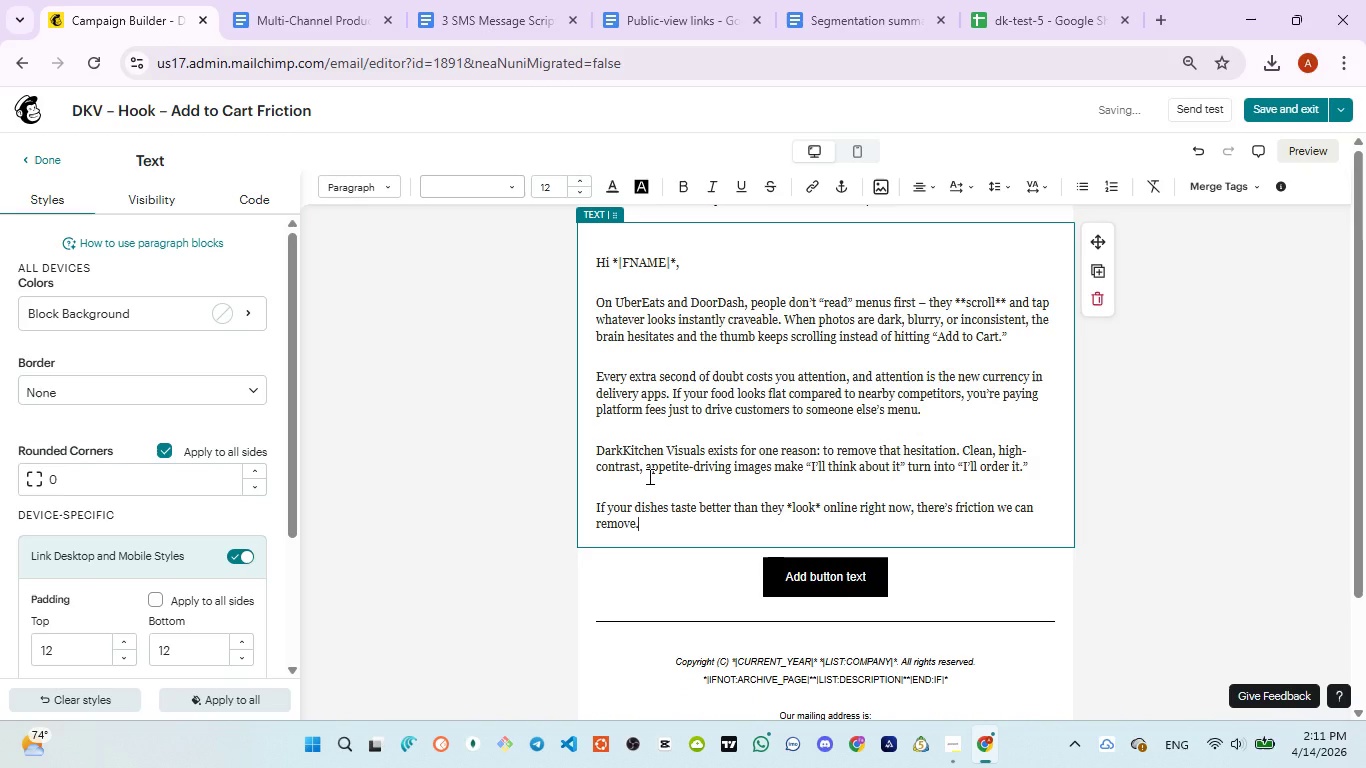 
key(Enter)
 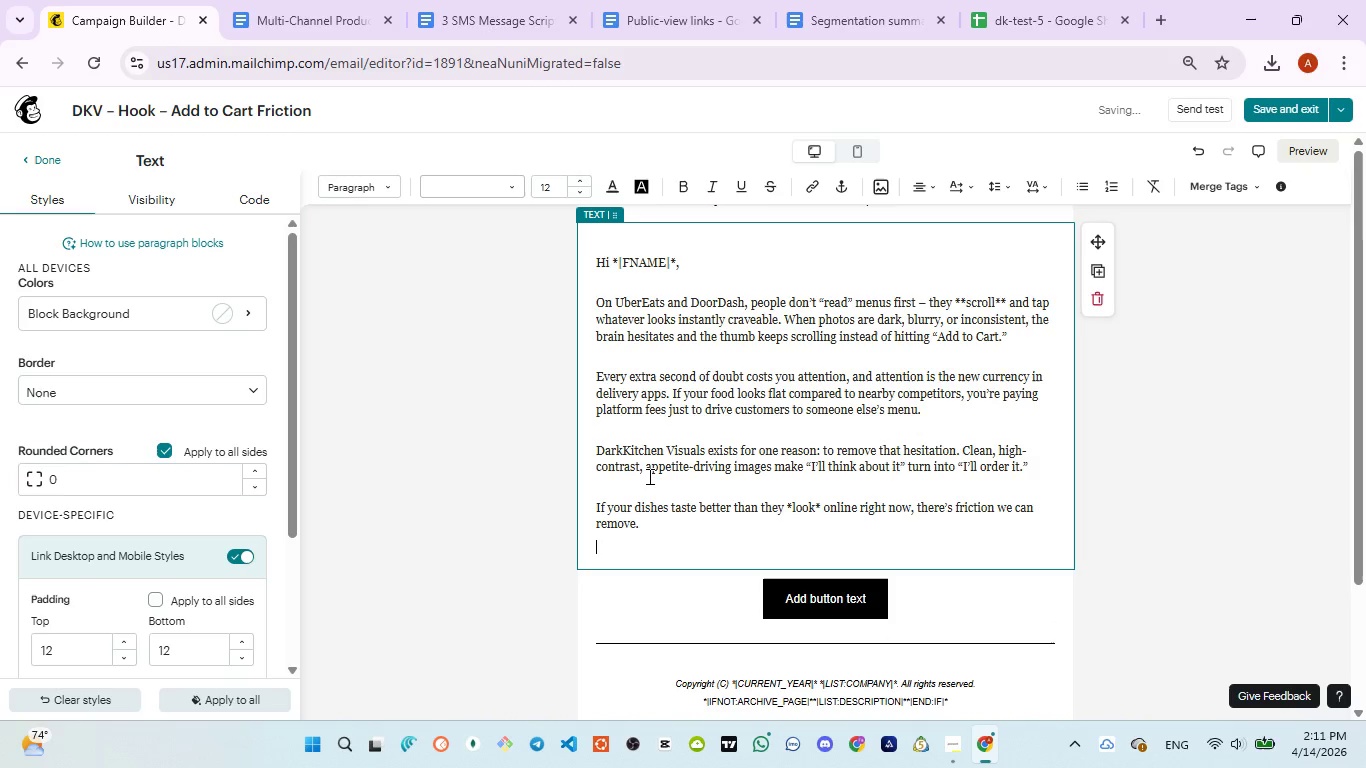 
scroll: coordinate [631, 412], scroll_direction: up, amount: 5.0
 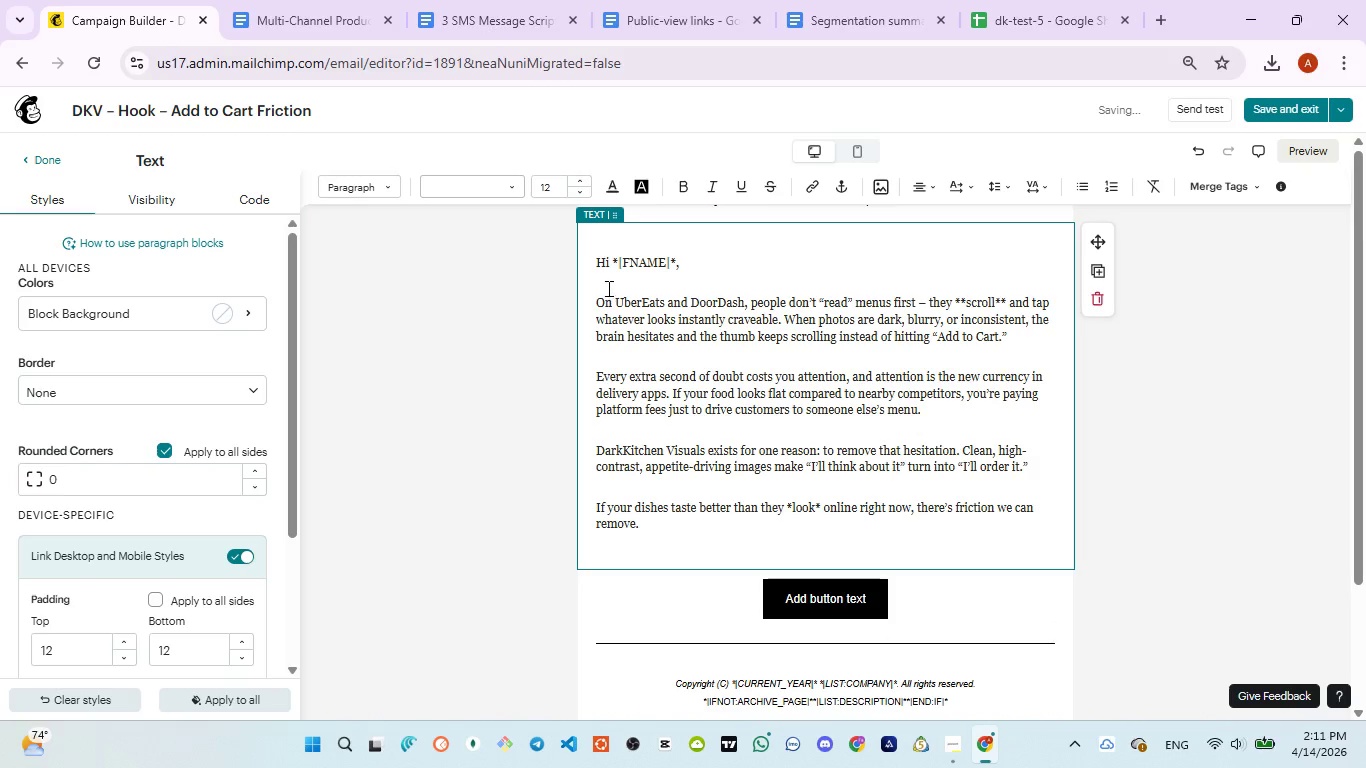 
left_click([607, 288])
 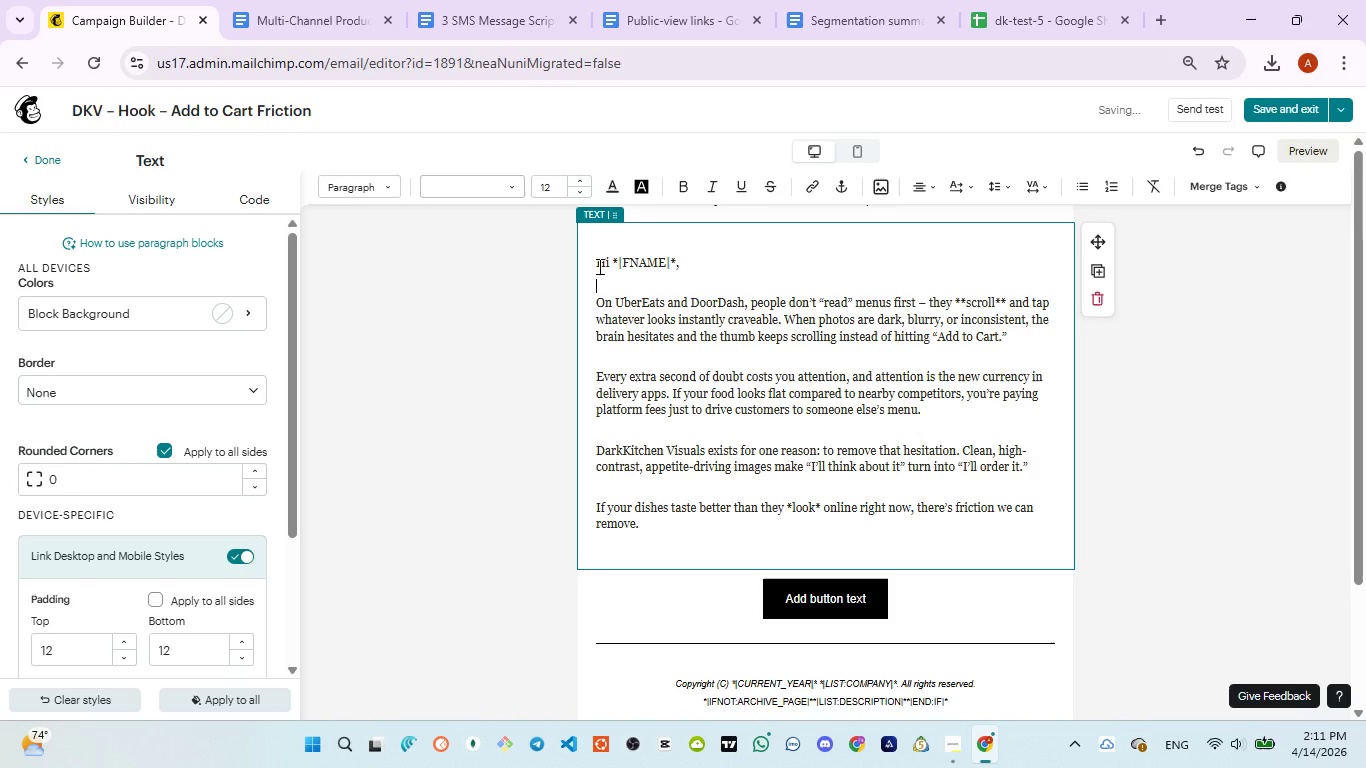 
left_click([597, 266])
 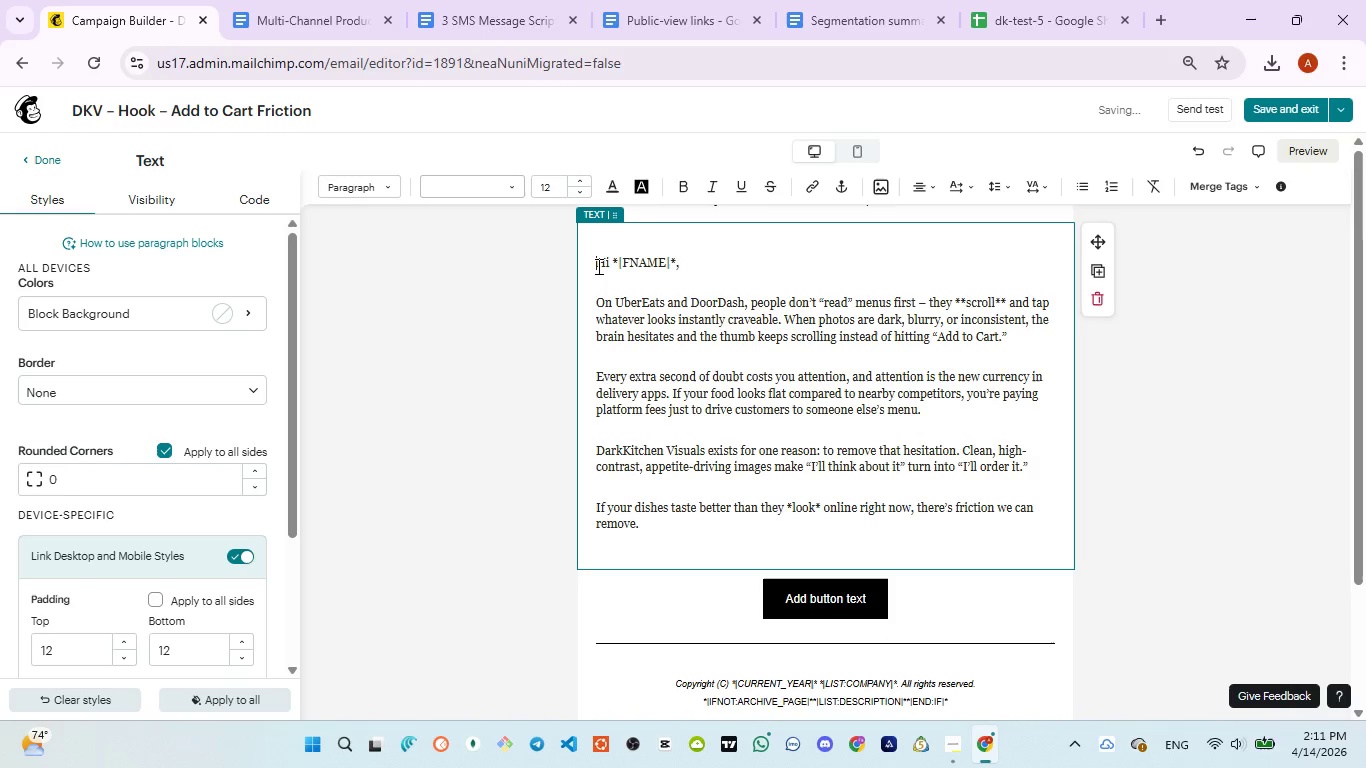 
key(Backspace)
 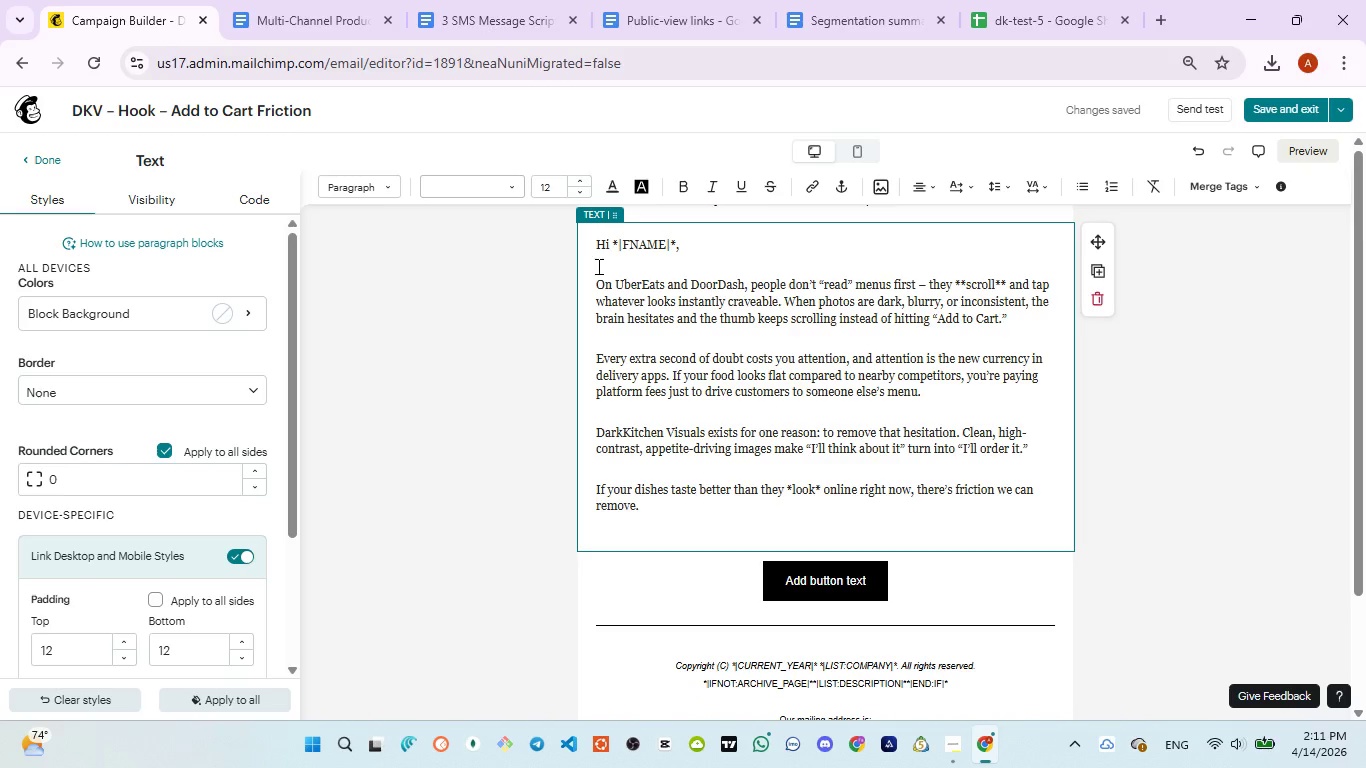 
wait(11.03)
 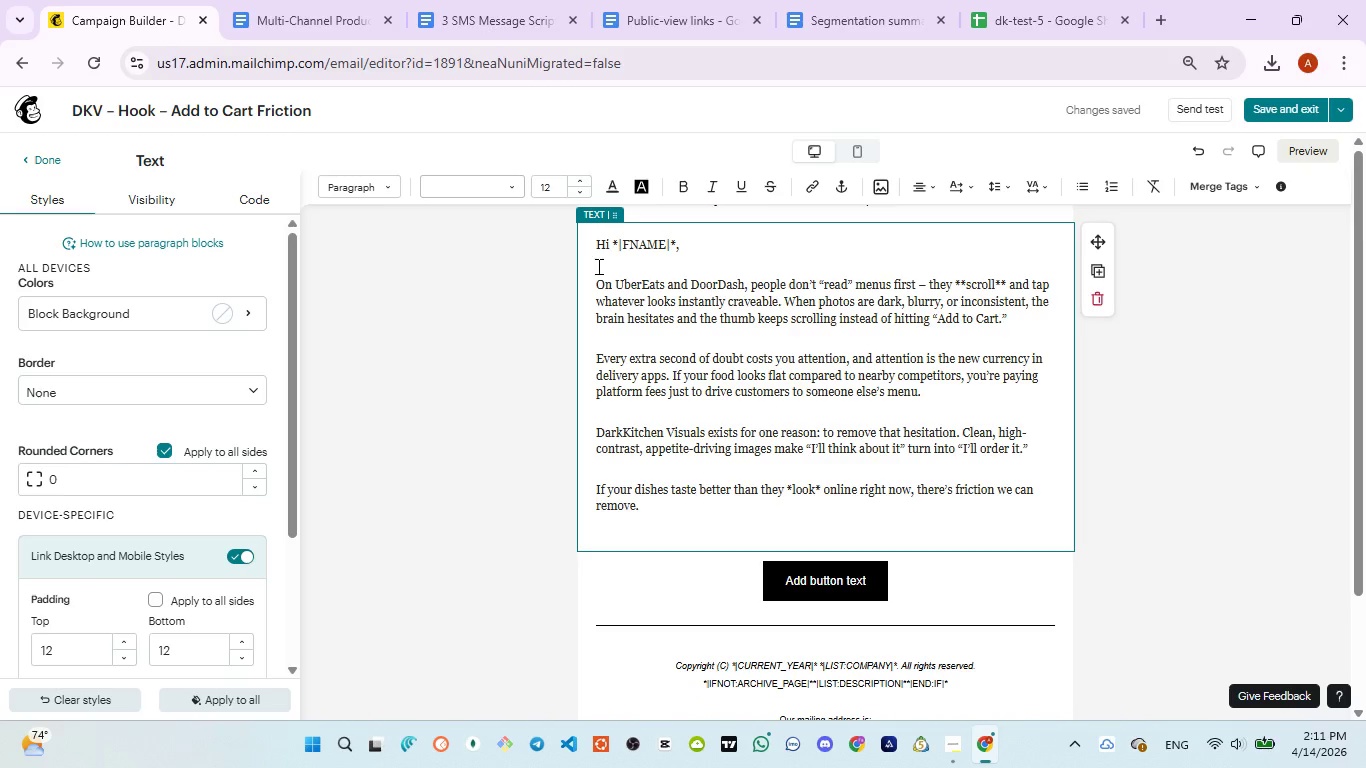 
scroll: coordinate [658, 467], scroll_direction: down, amount: 1.0
 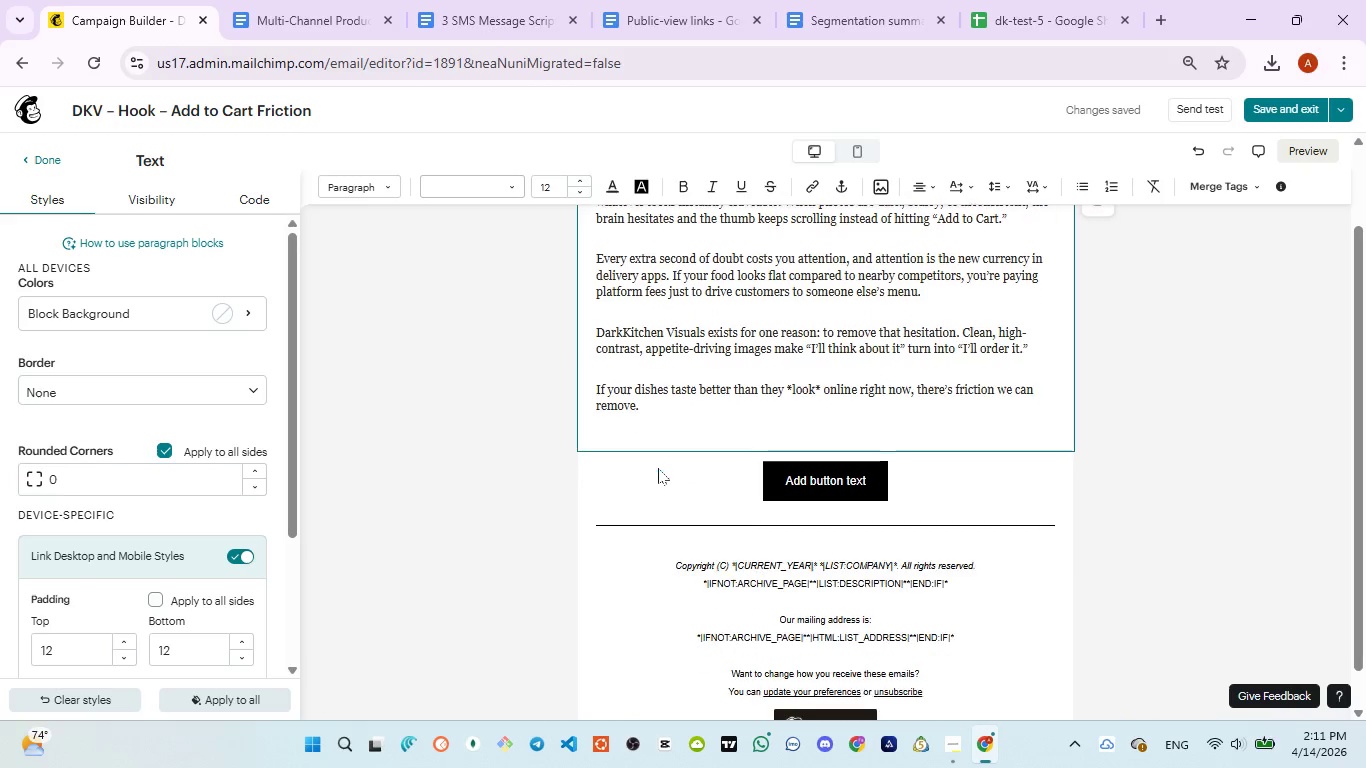 
scroll: coordinate [659, 348], scroll_direction: up, amount: 9.0
 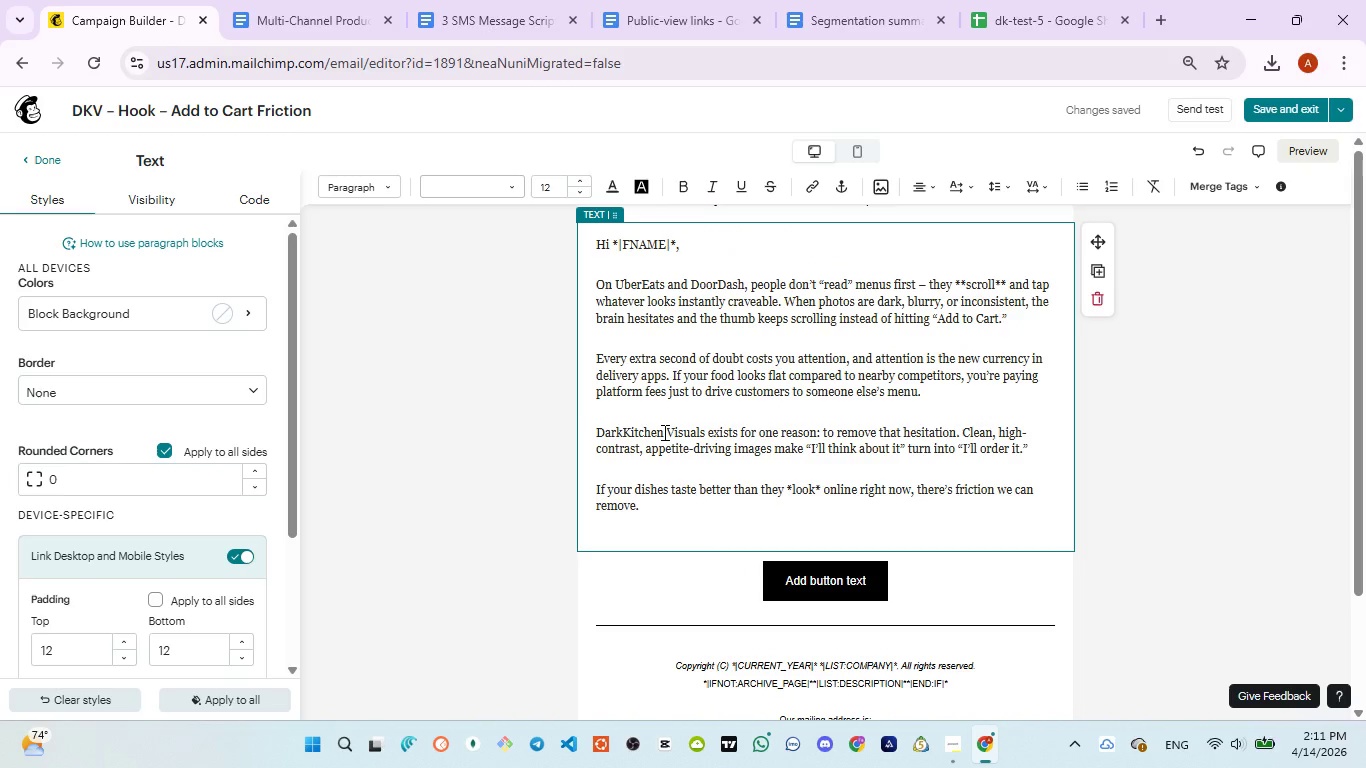 
key(Control+A)
 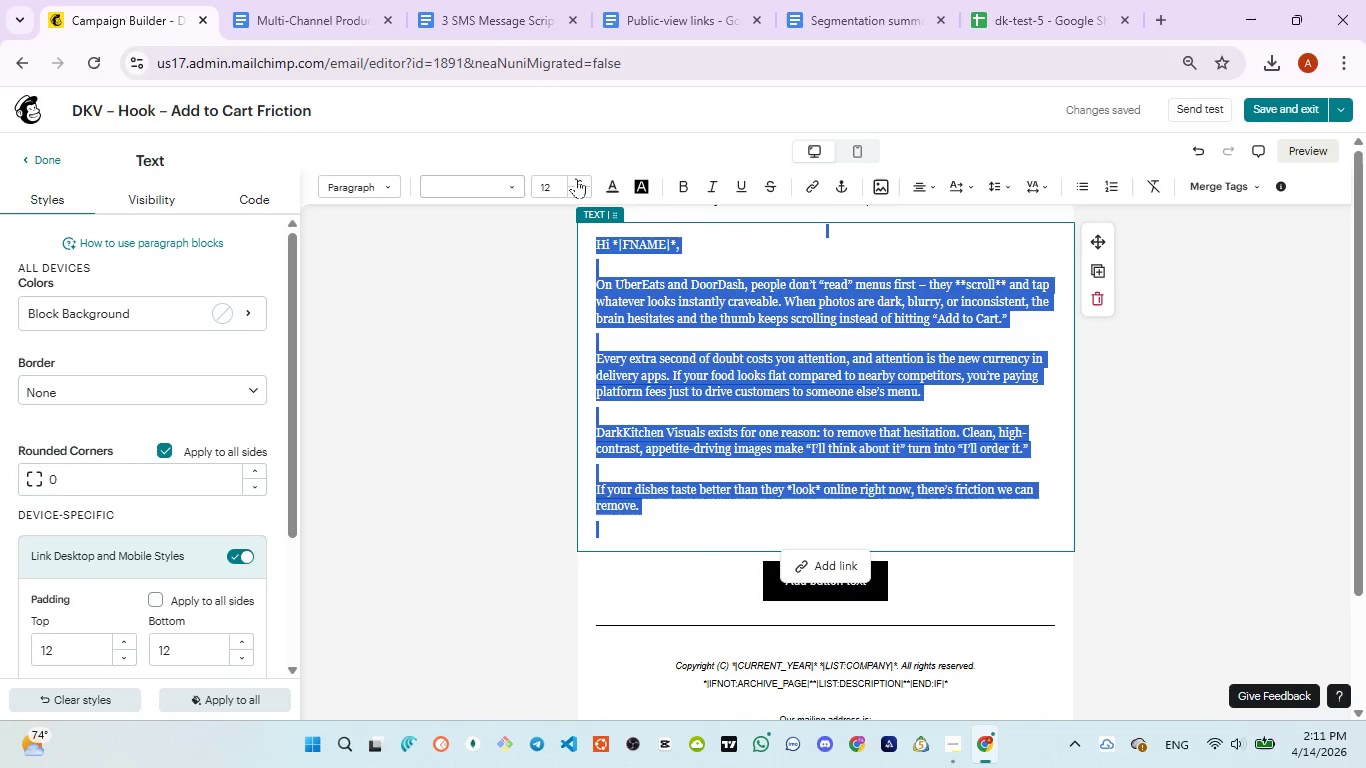 
left_click([583, 180])
 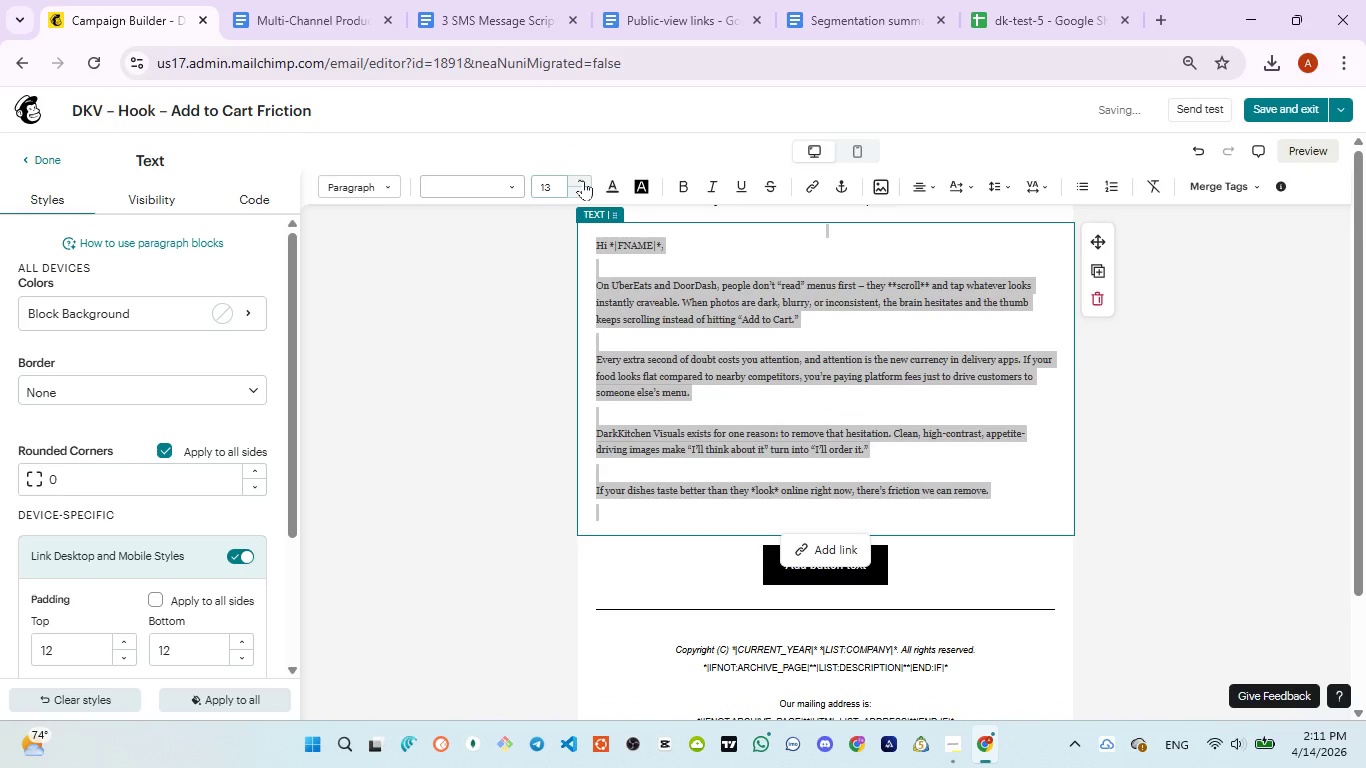 
left_click([583, 180])
 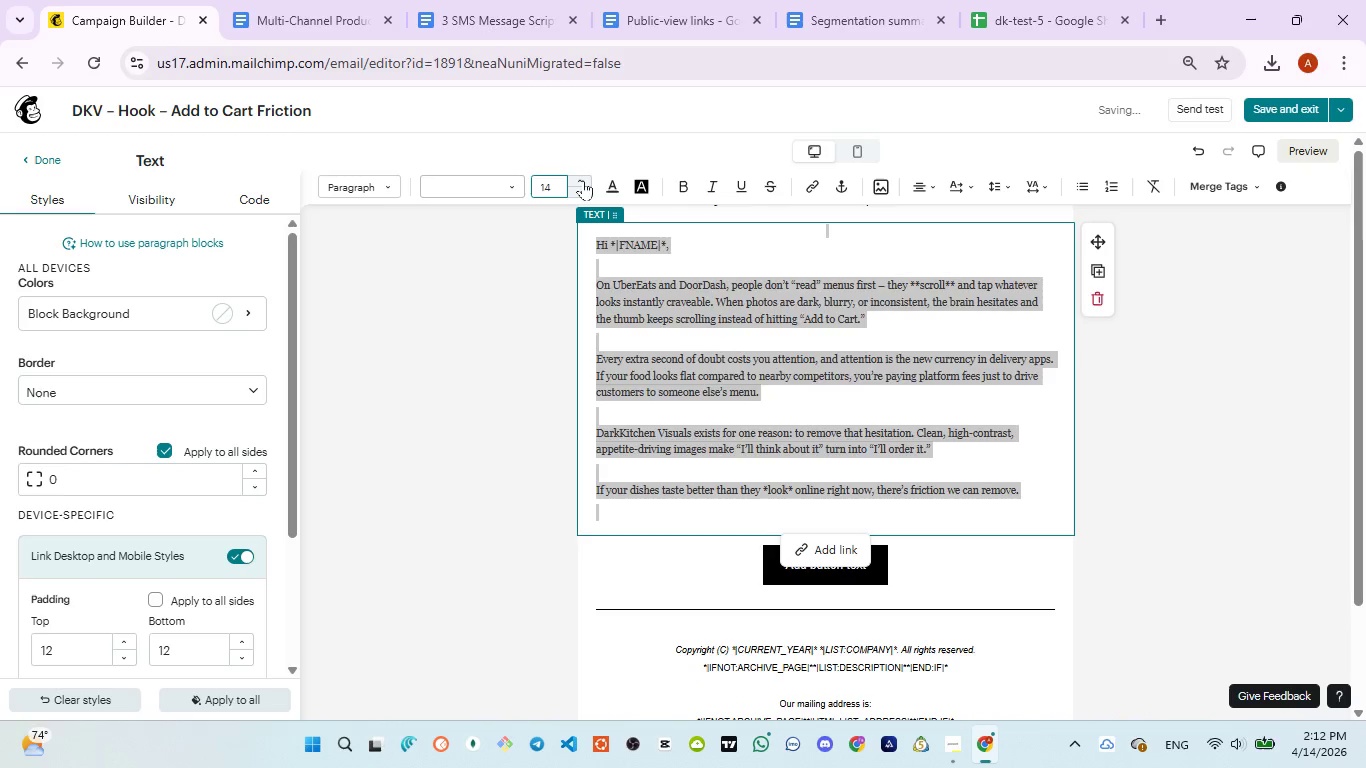 
left_click([583, 180])
 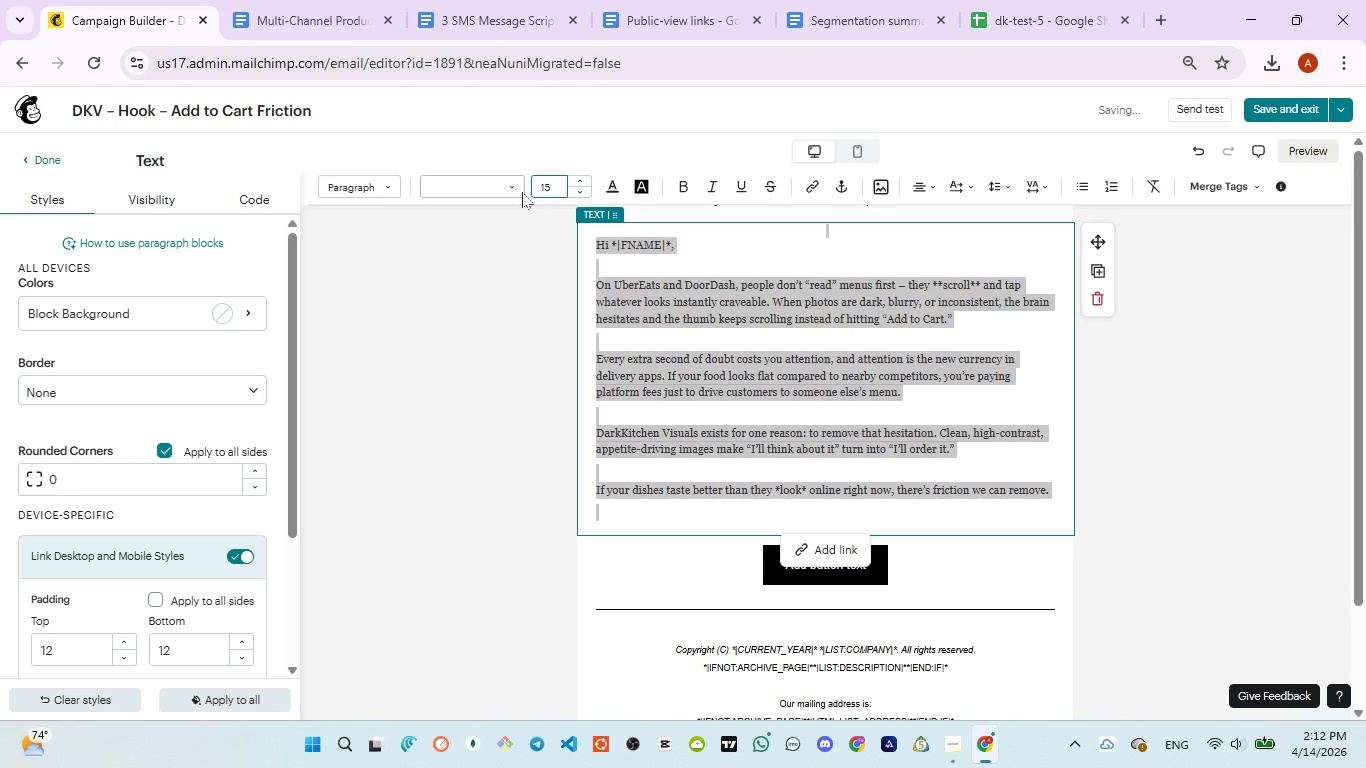 
left_click([517, 189])
 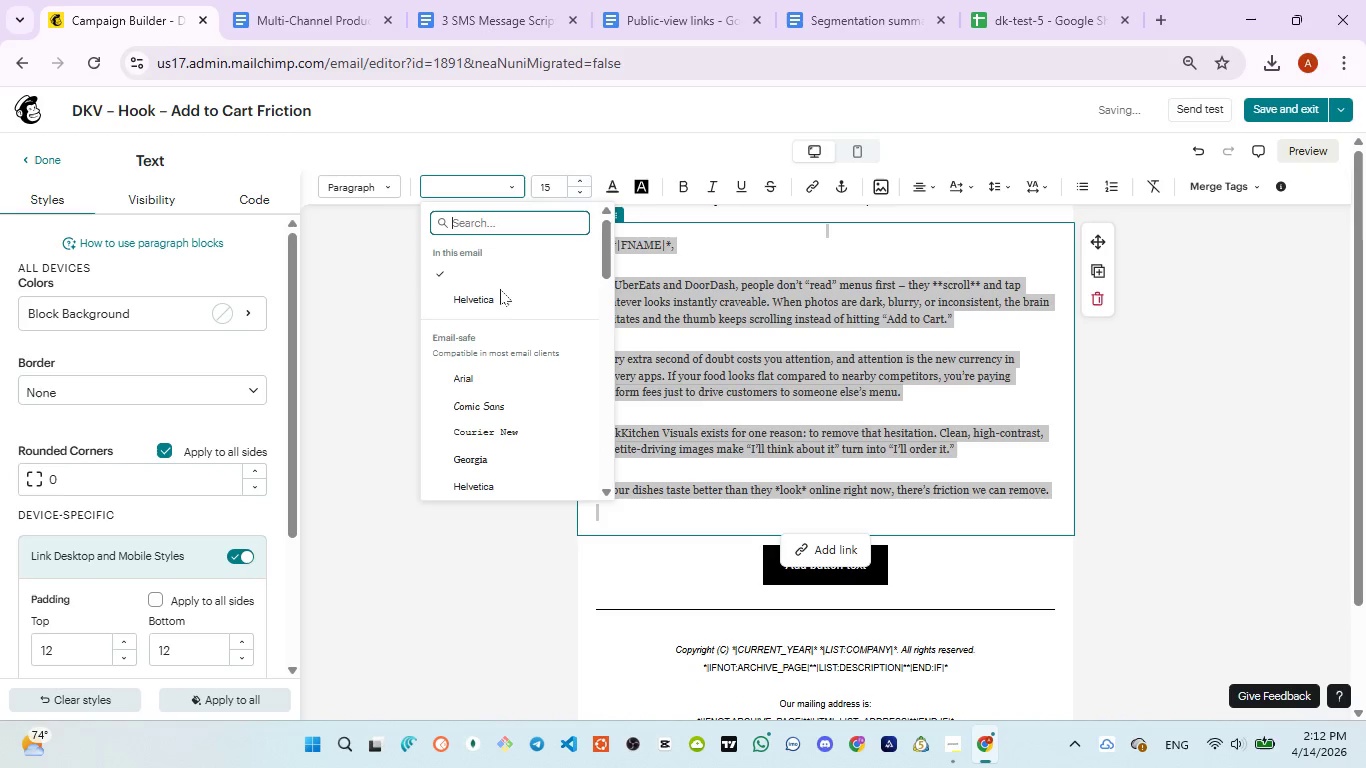 
left_click([498, 297])
 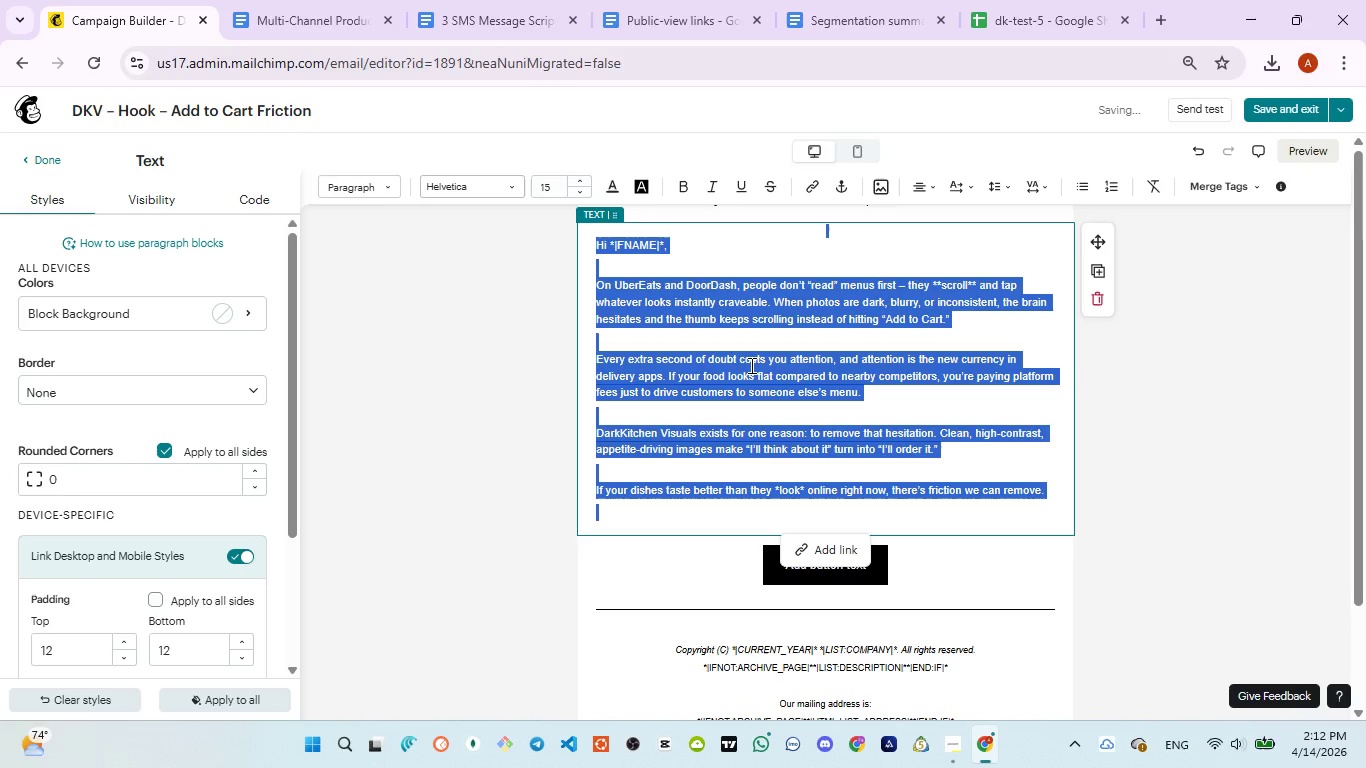 
left_click([750, 365])
 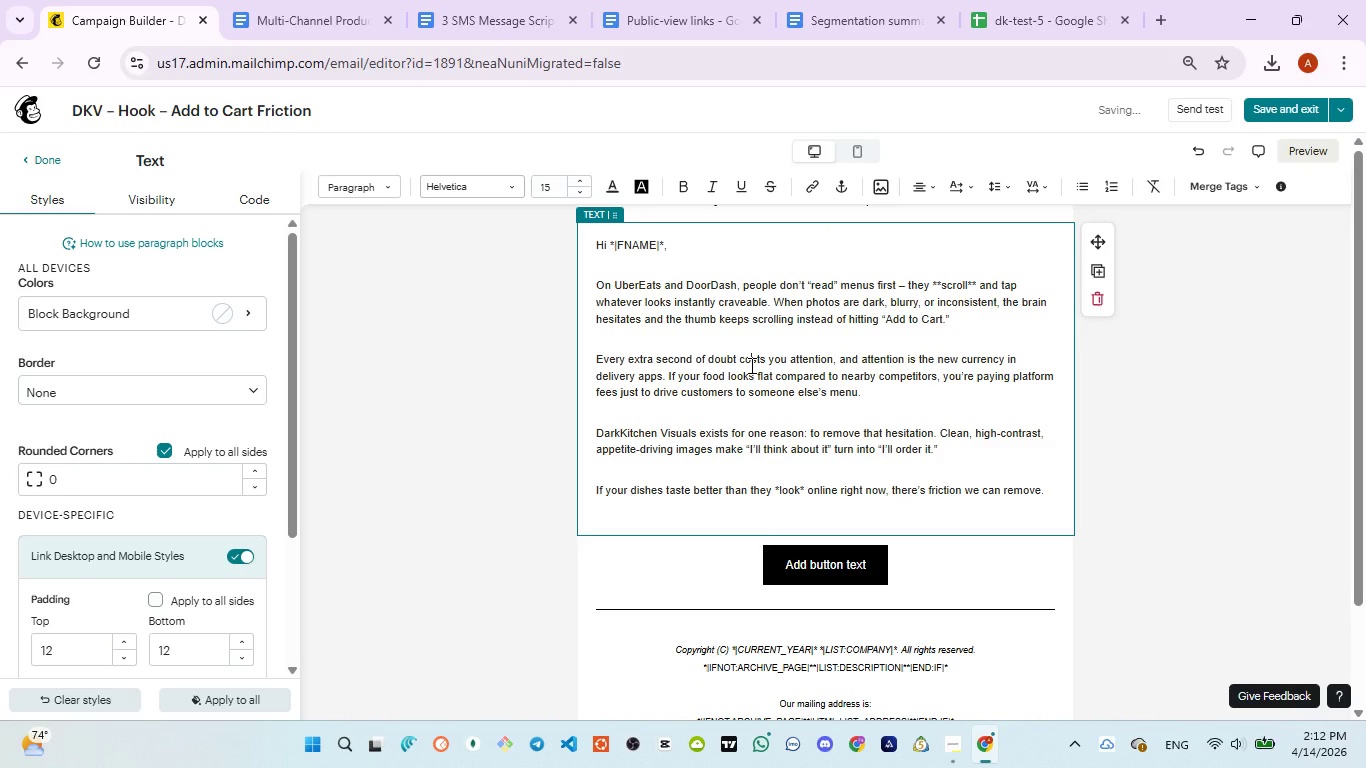 
scroll: coordinate [750, 365], scroll_direction: up, amount: 8.0
 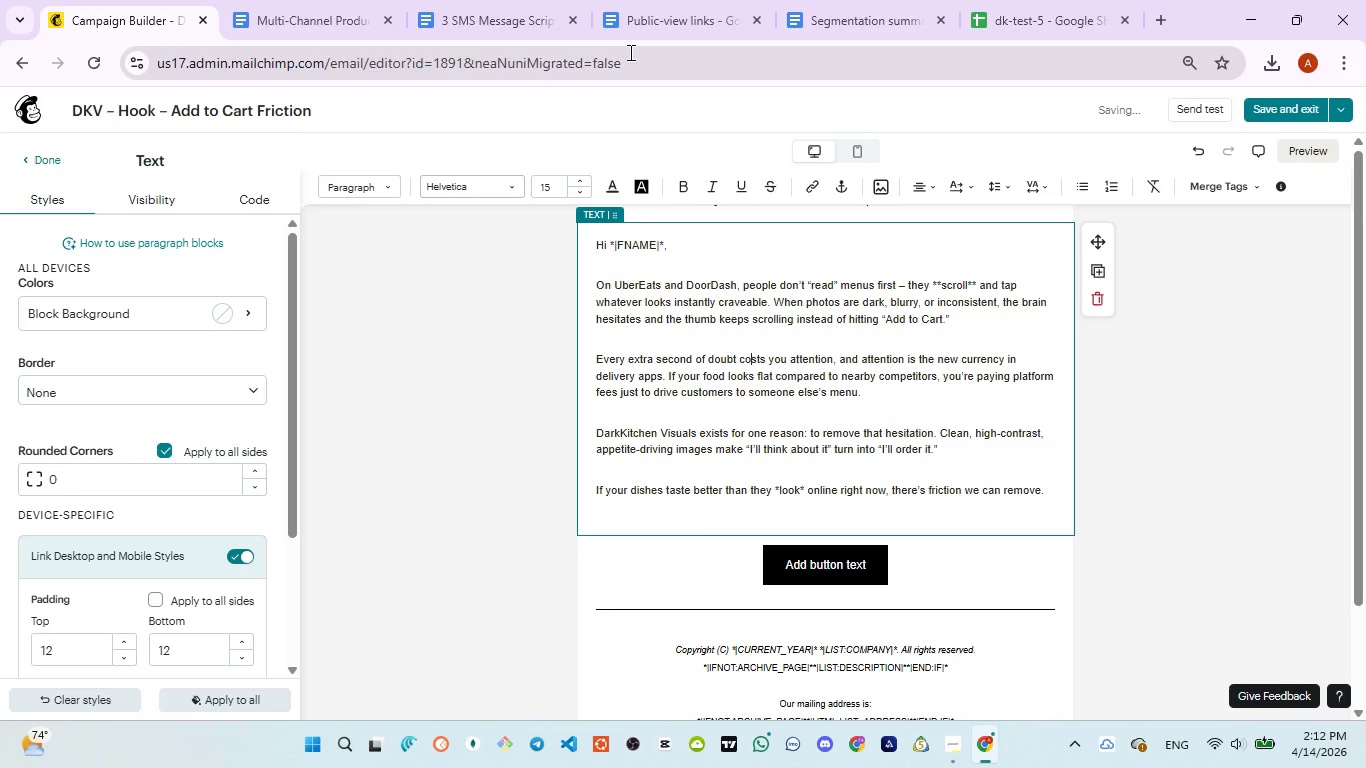 
left_click([454, 23])
 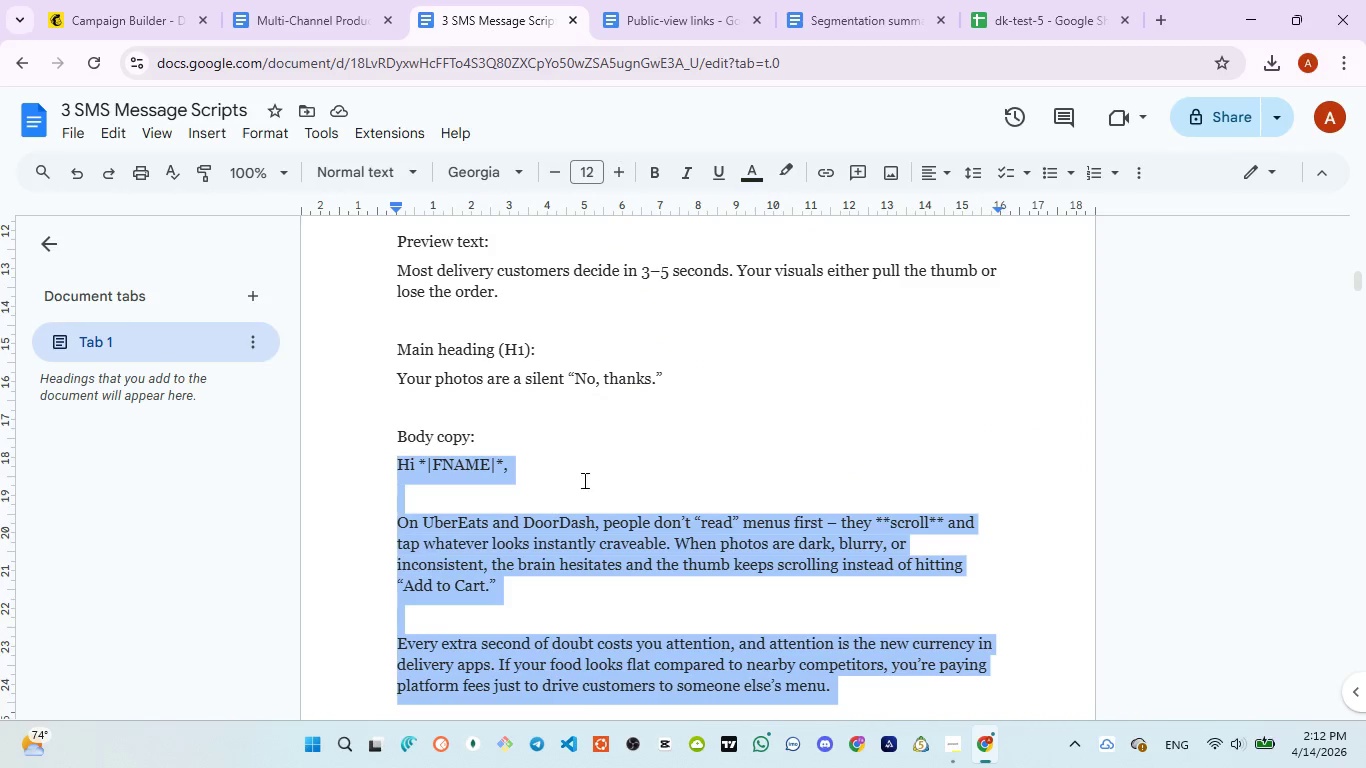 
scroll: coordinate [583, 496], scroll_direction: down, amount: 7.0
 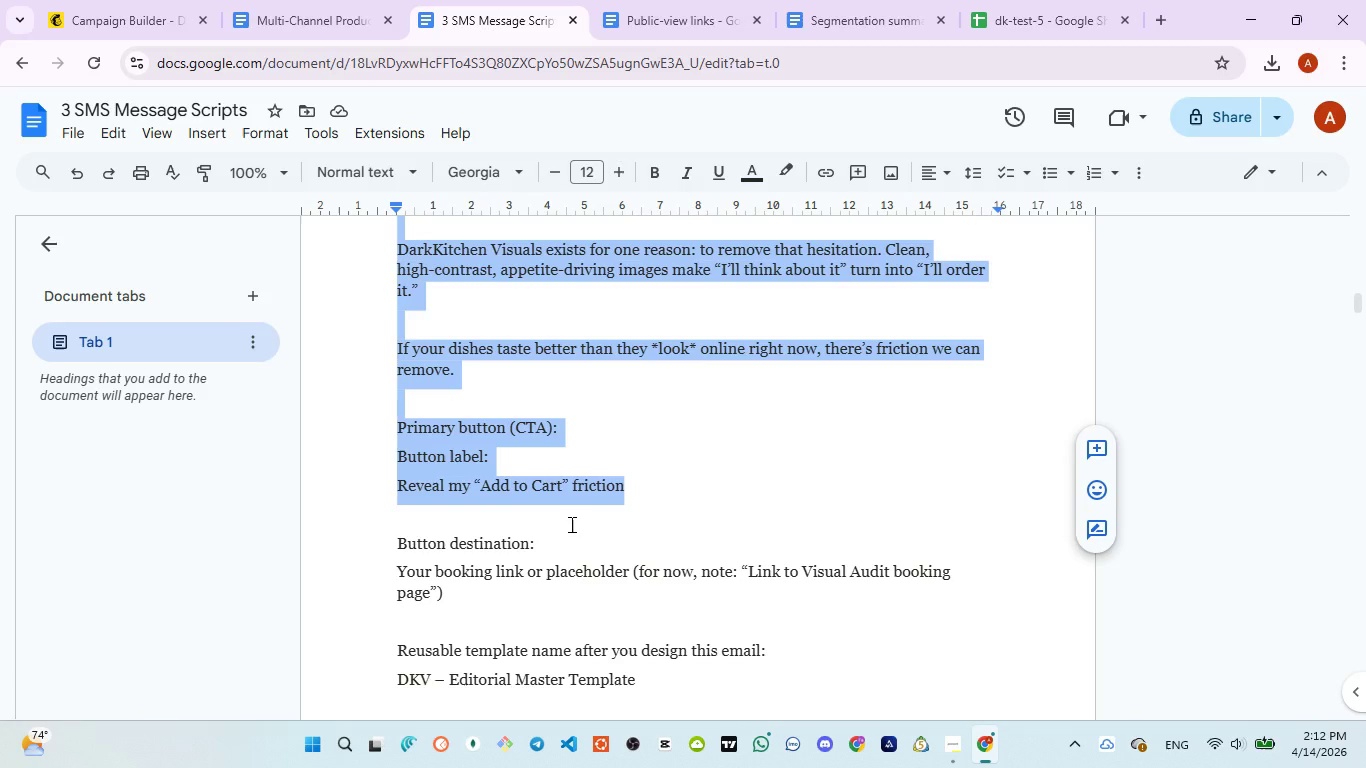 
wait(13.62)
 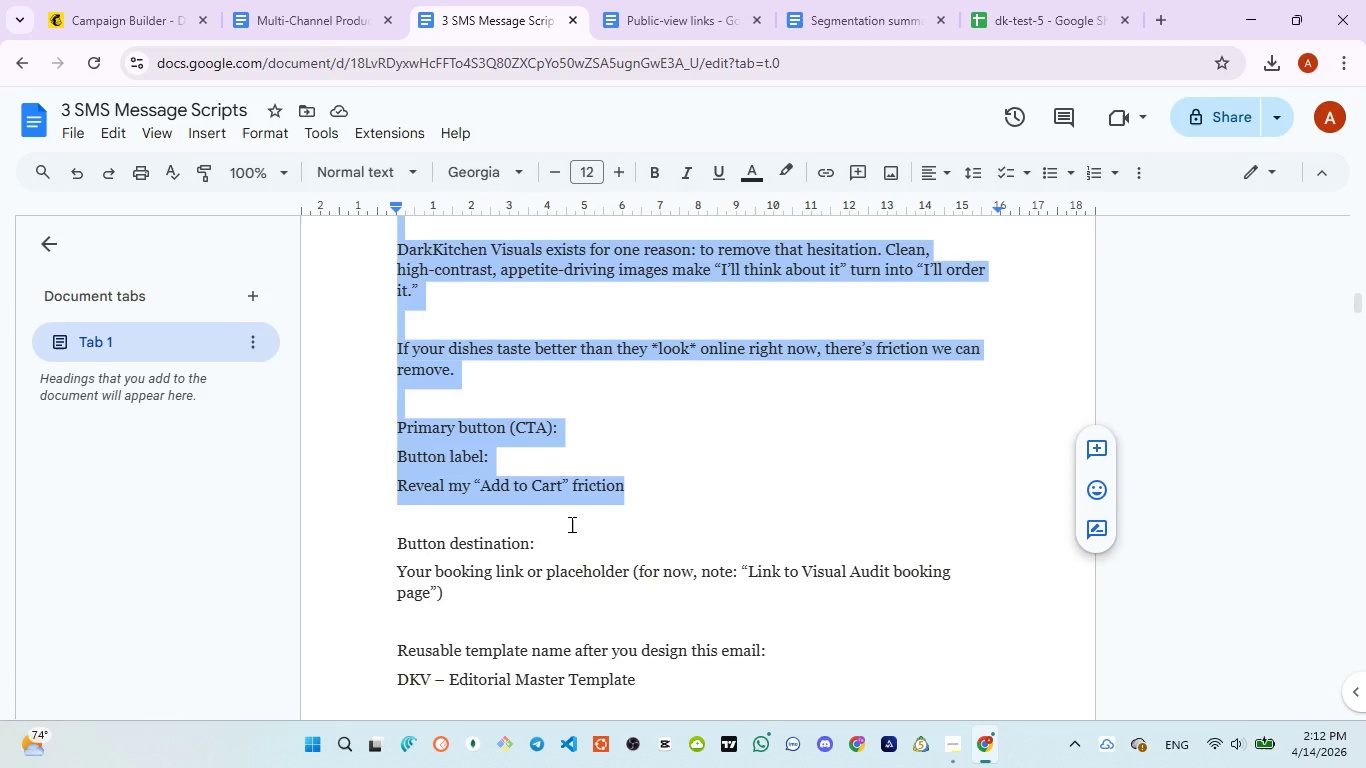 
left_click([496, 513])
 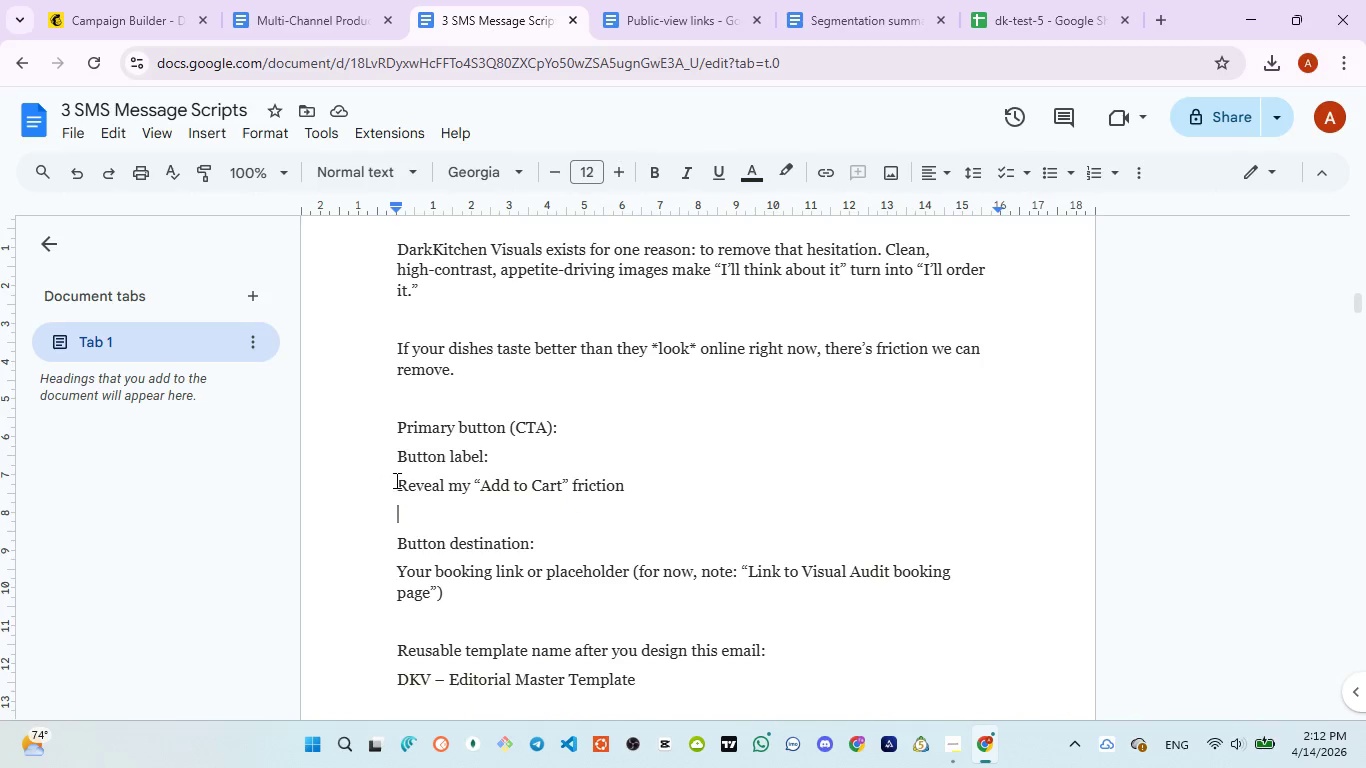 
left_click_drag(start_coordinate=[397, 480], to_coordinate=[628, 492])
 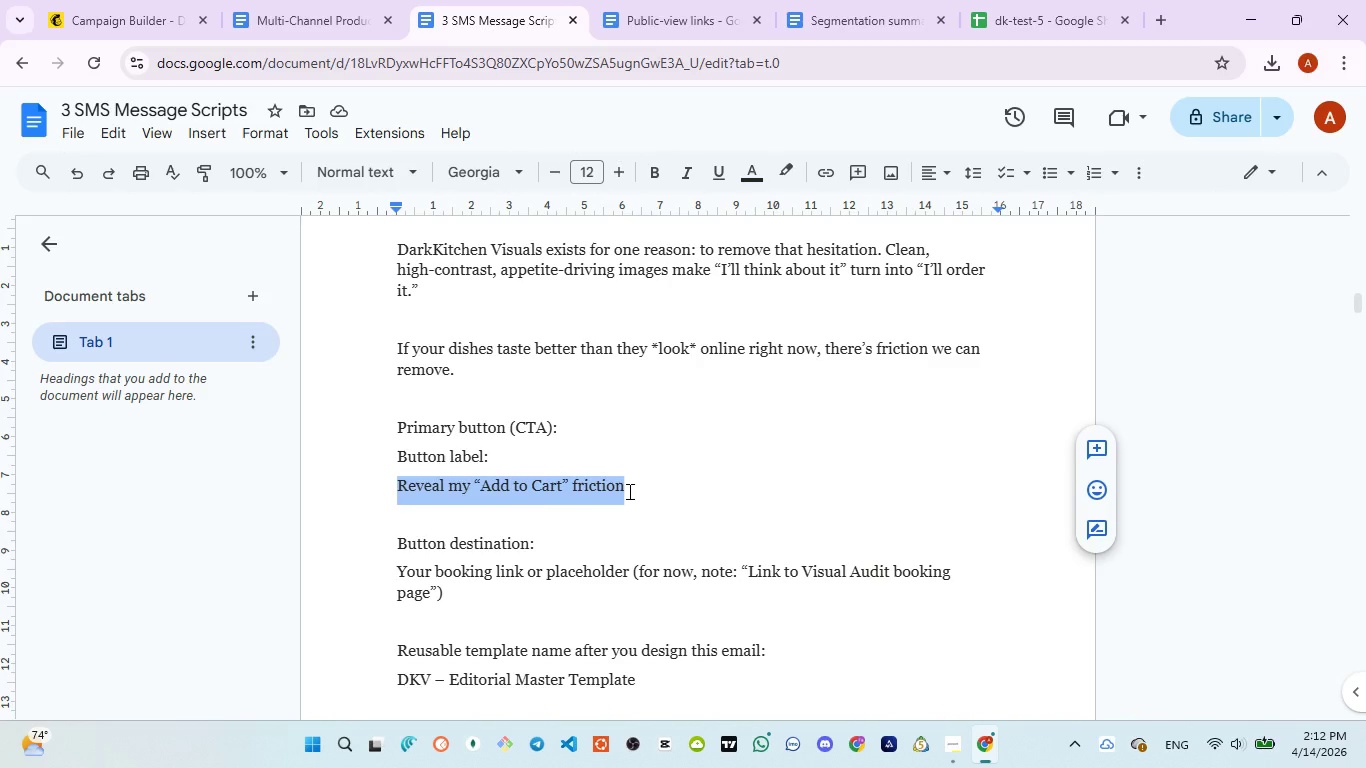 
hold_key(key=ControlLeft, duration=0.92)
 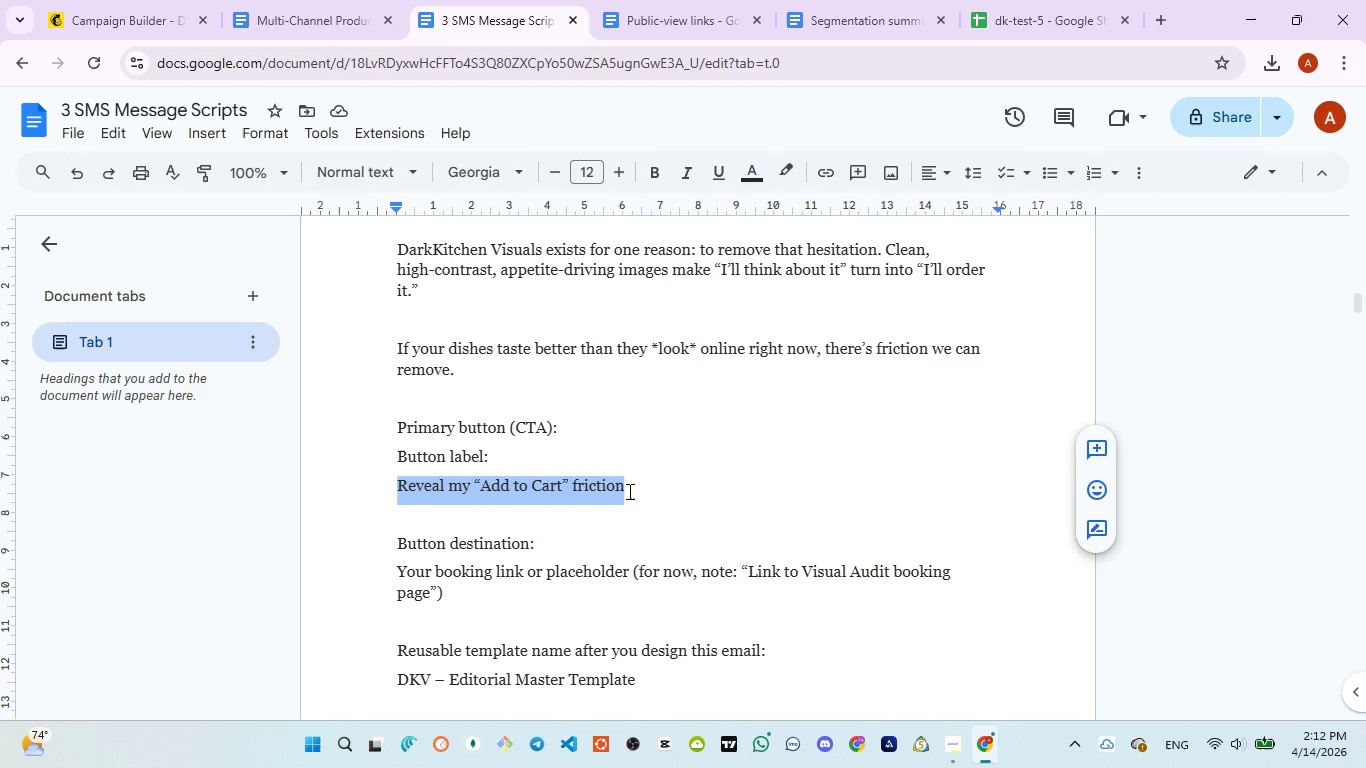 
hold_key(key=C, duration=0.33)
 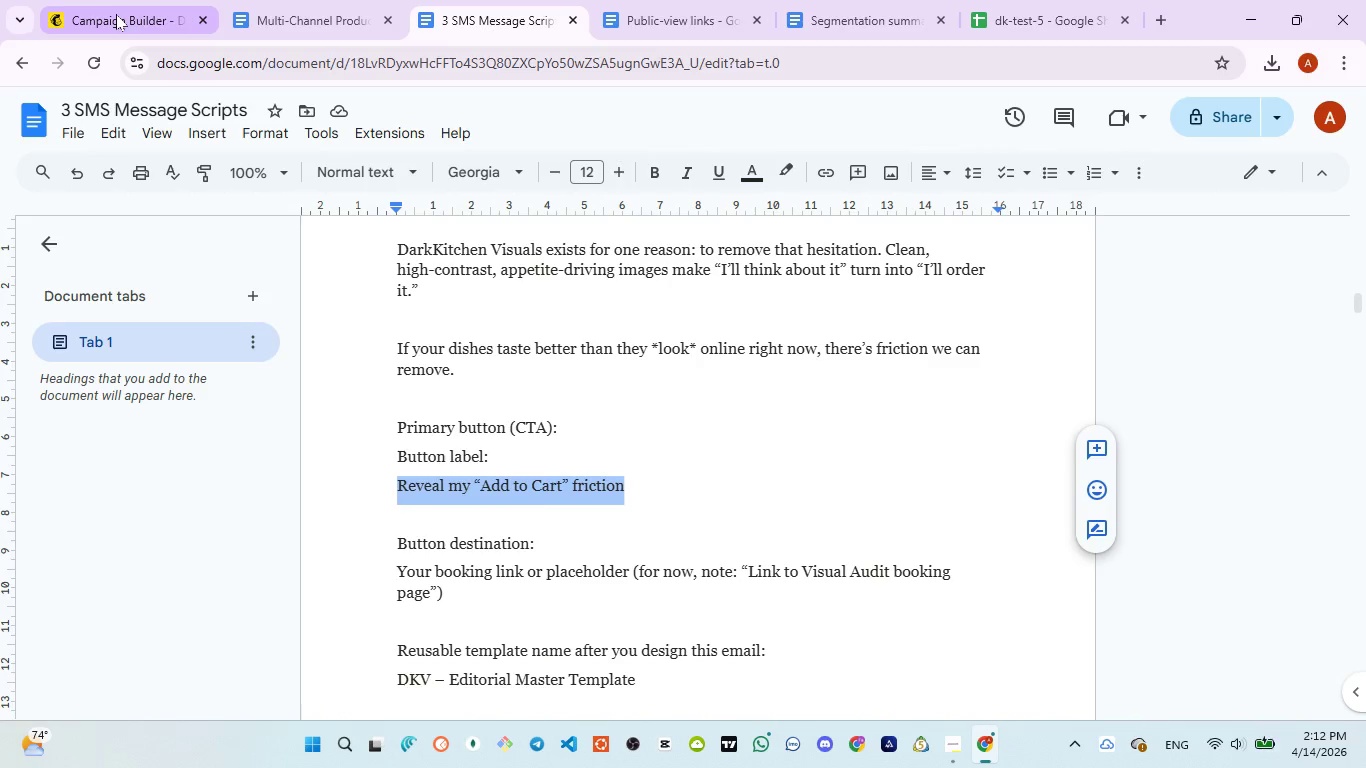 
left_click([116, 14])
 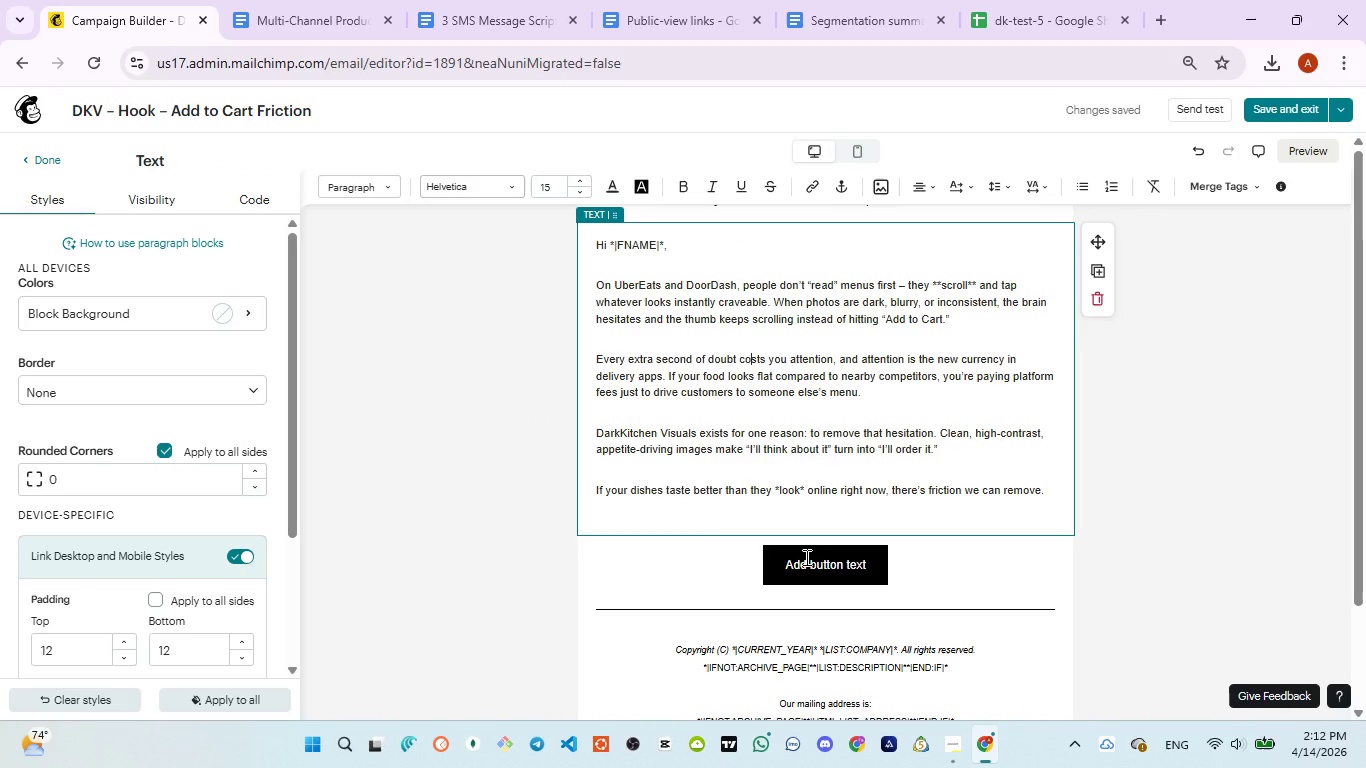 
left_click([805, 557])
 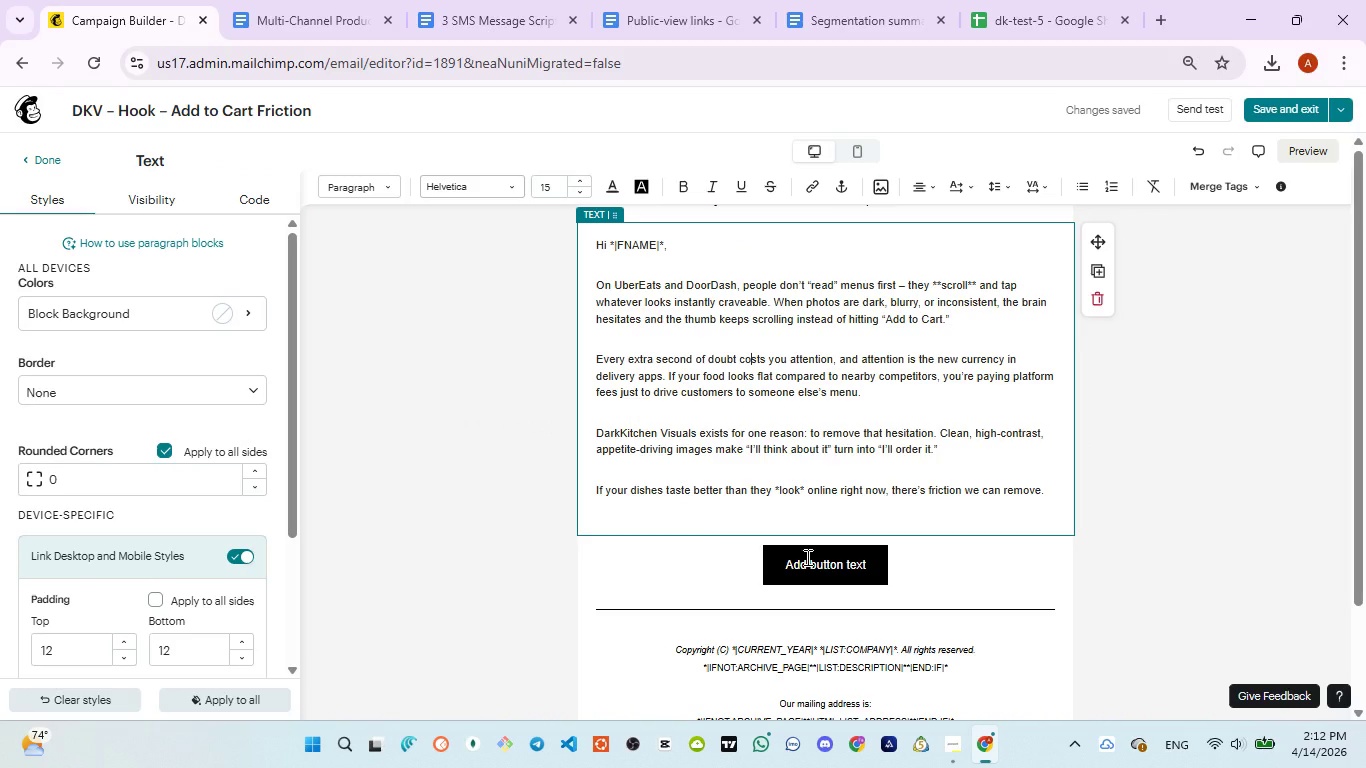 
key(Control+A)
 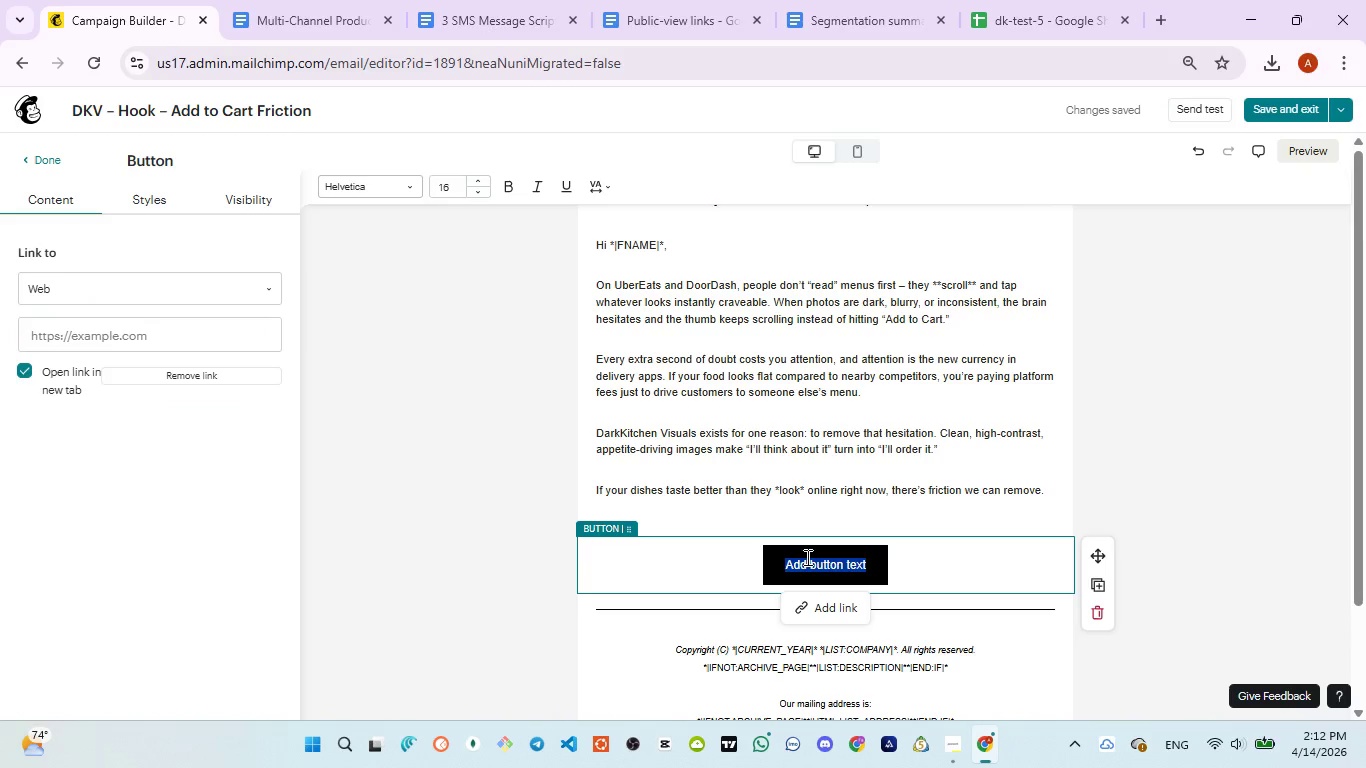 
key(Control+Shift+ShiftLeft)
 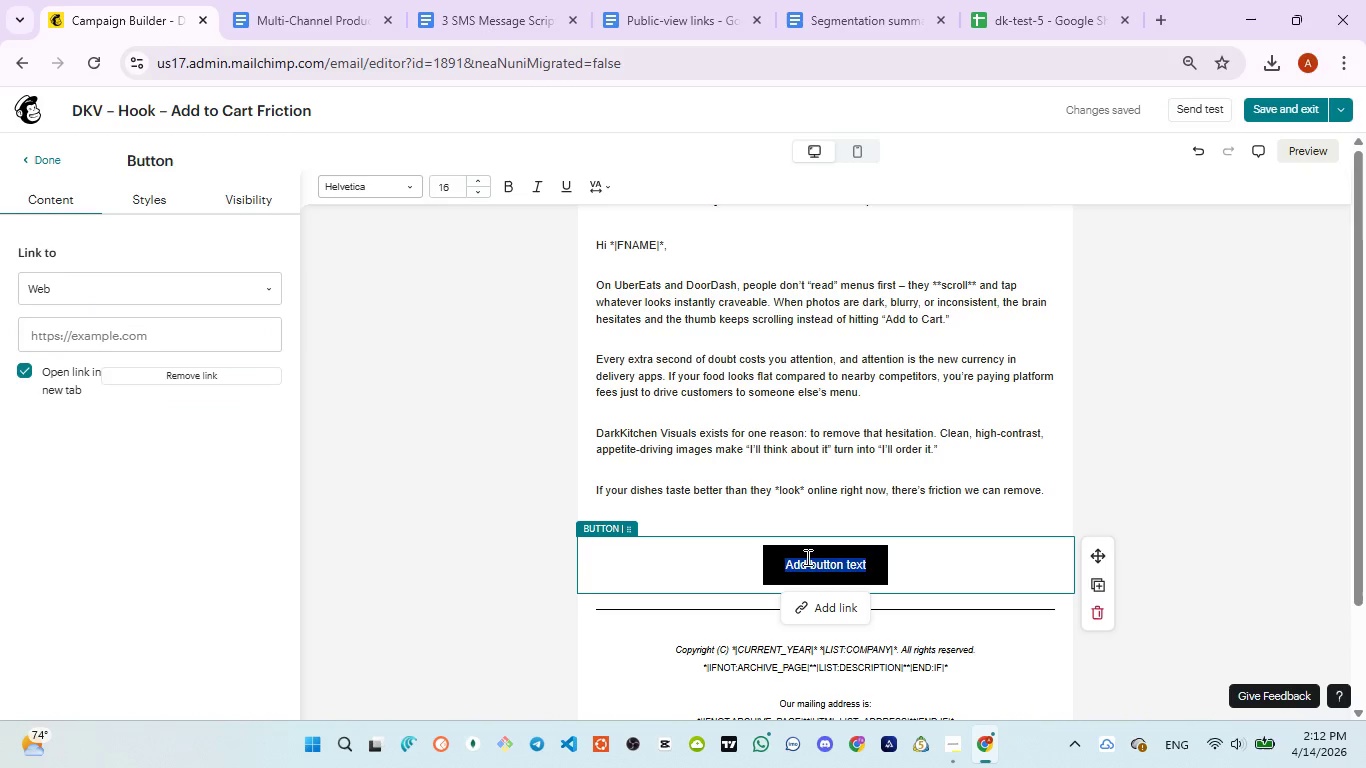 
key(Control+Shift+R)
 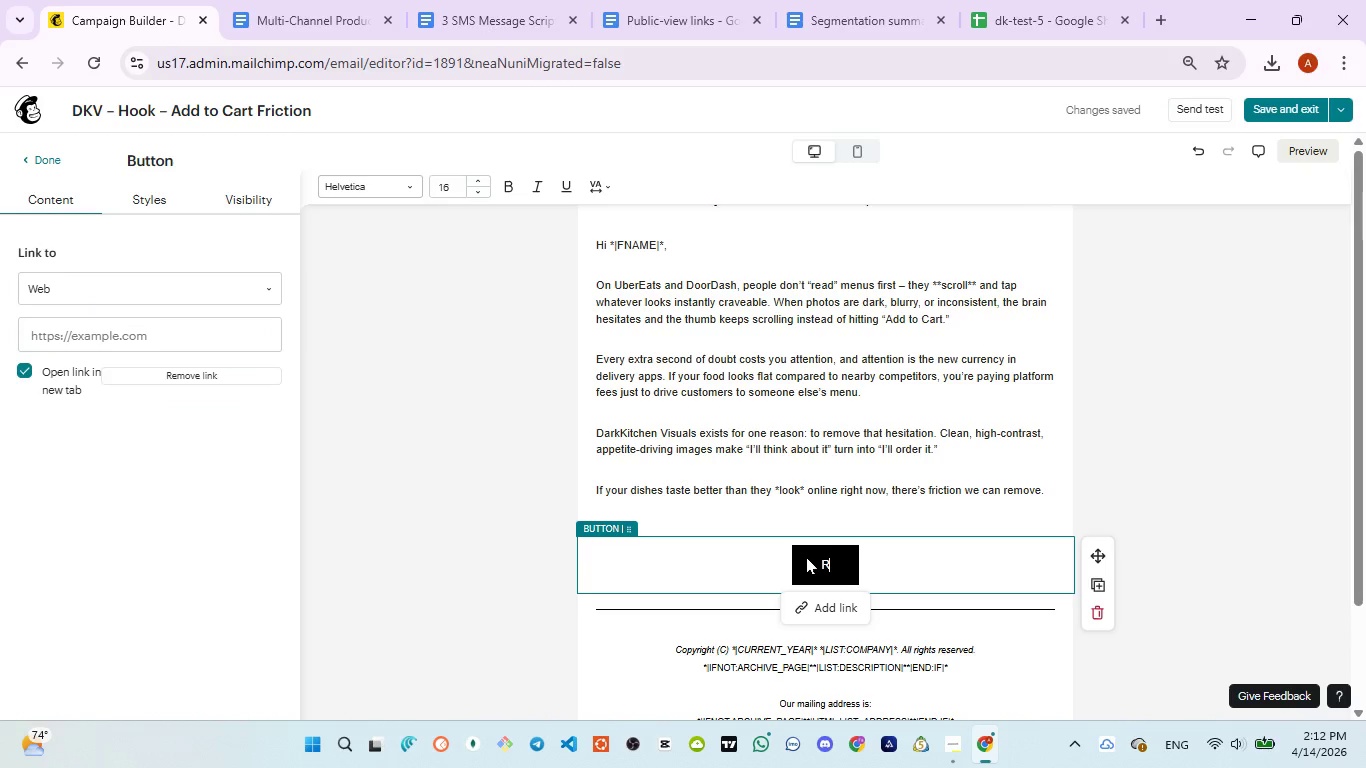 
type(eveal My "Add To)
key(Backspace)
key(Backspace)
type(to Cart Friction")
 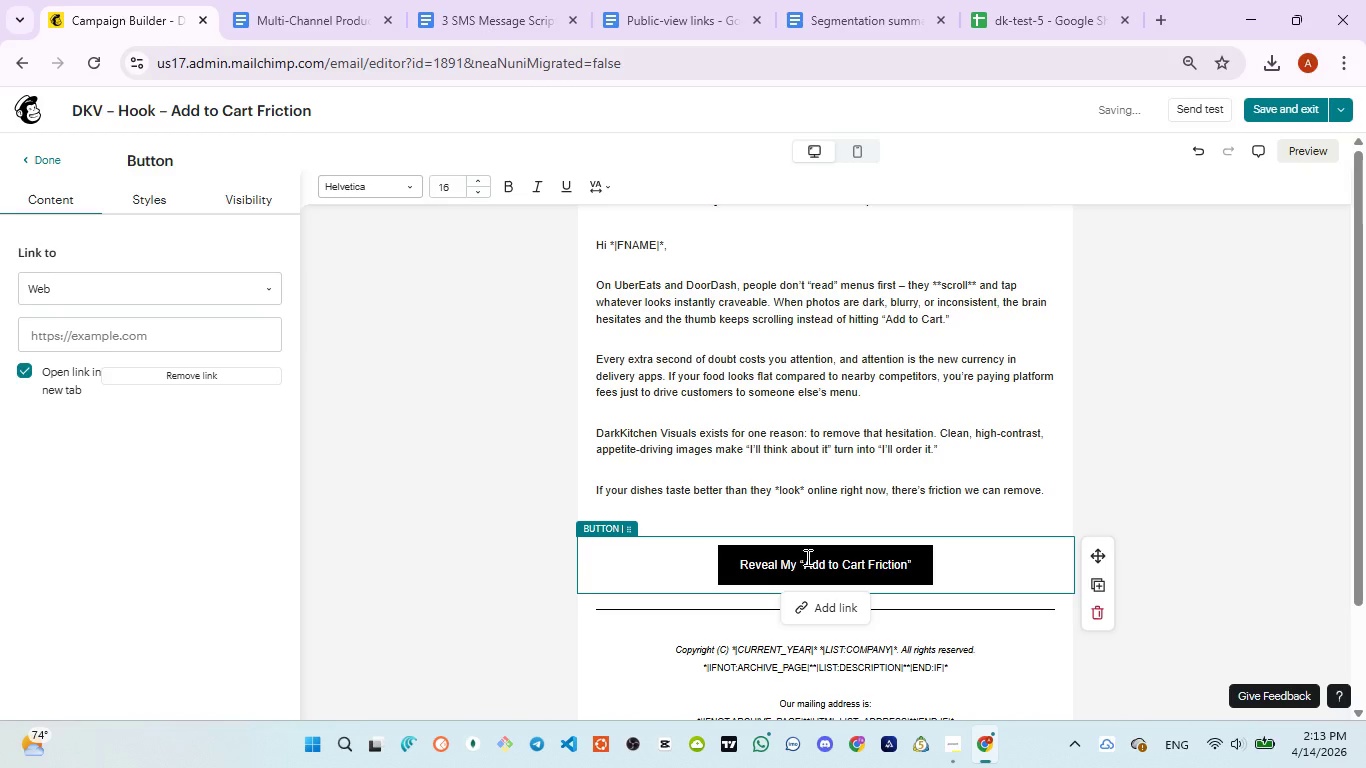 
left_click([806, 557])
 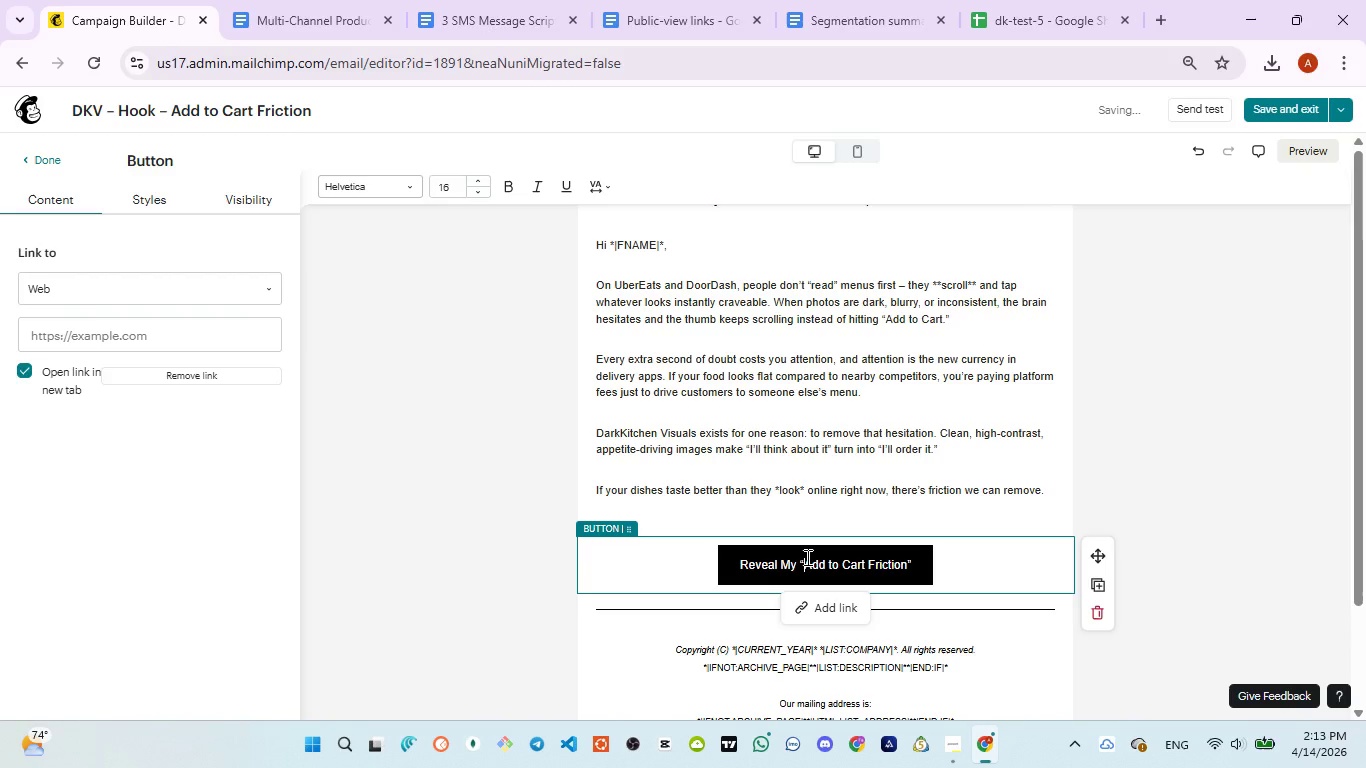 
key(Control+A)
 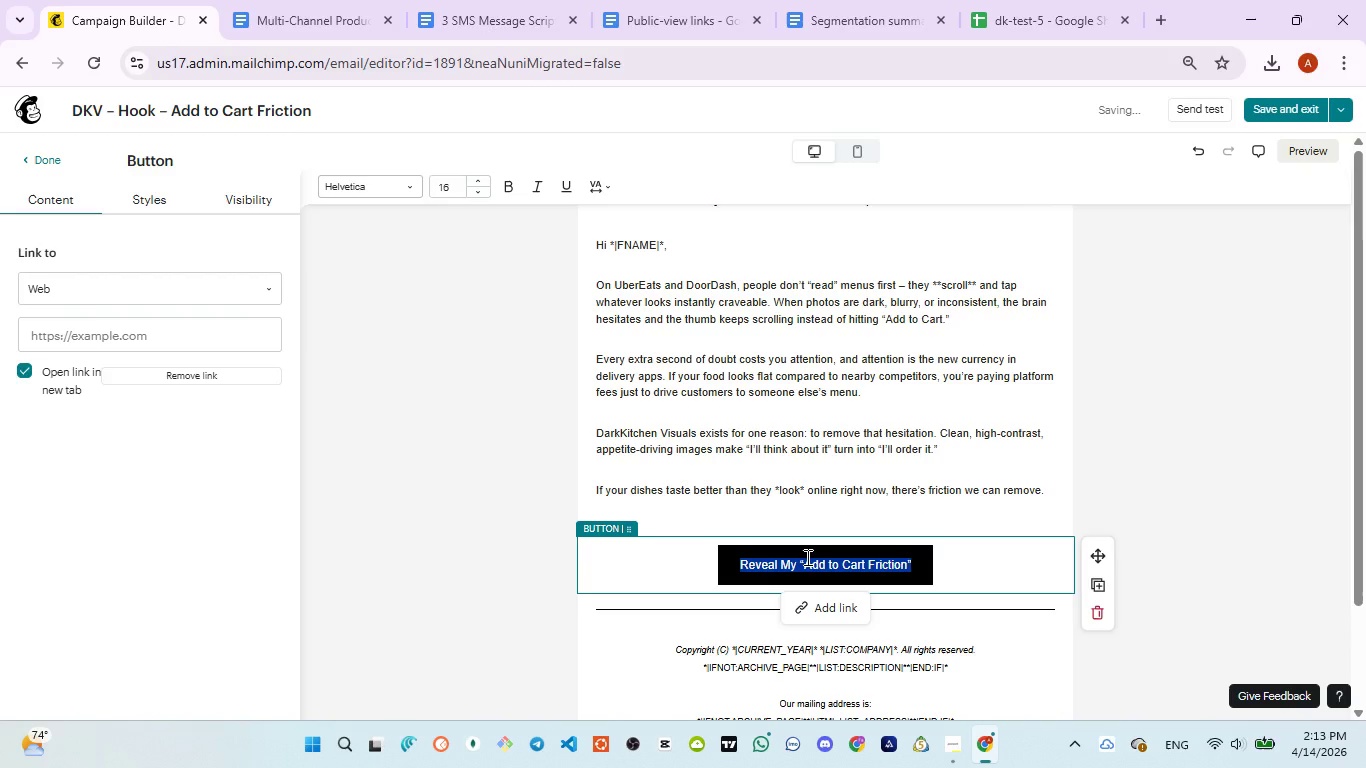 
key(Control+V)
 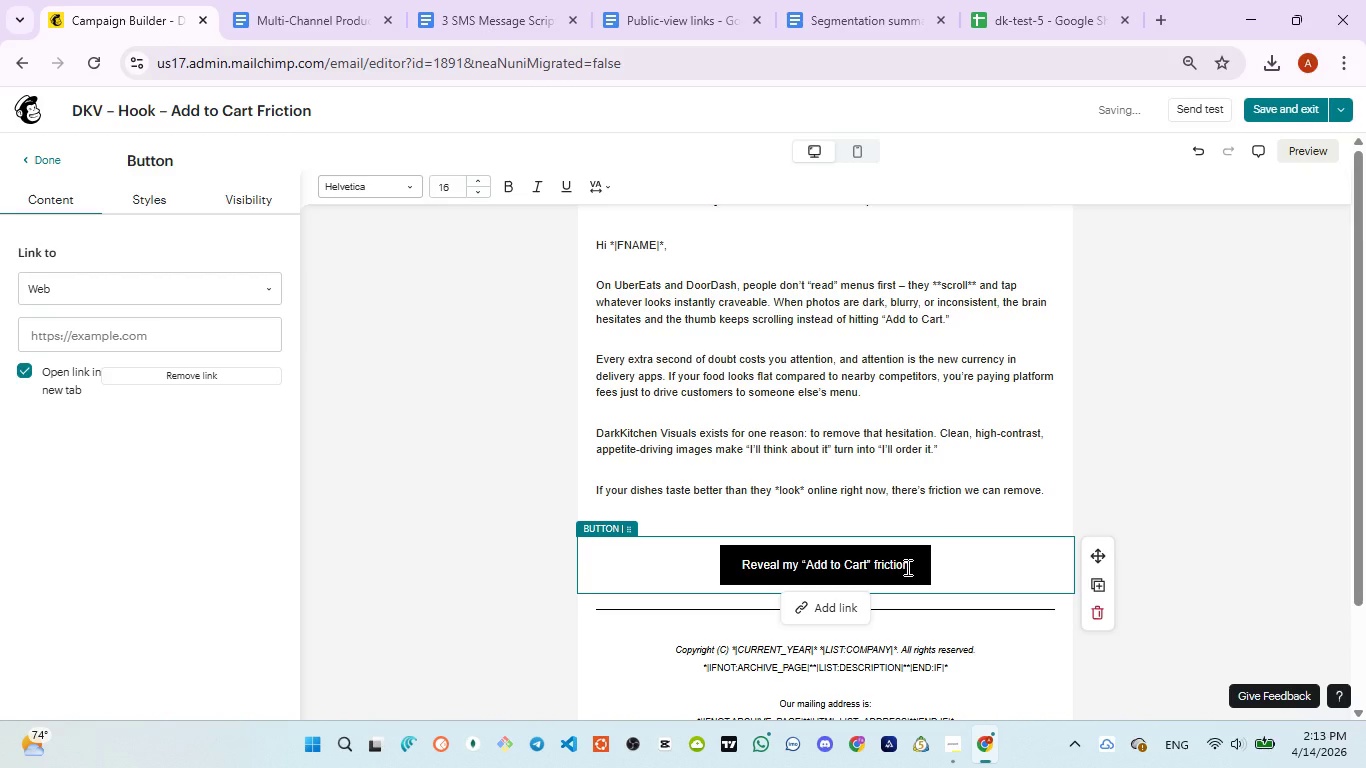 
wait(5.3)
 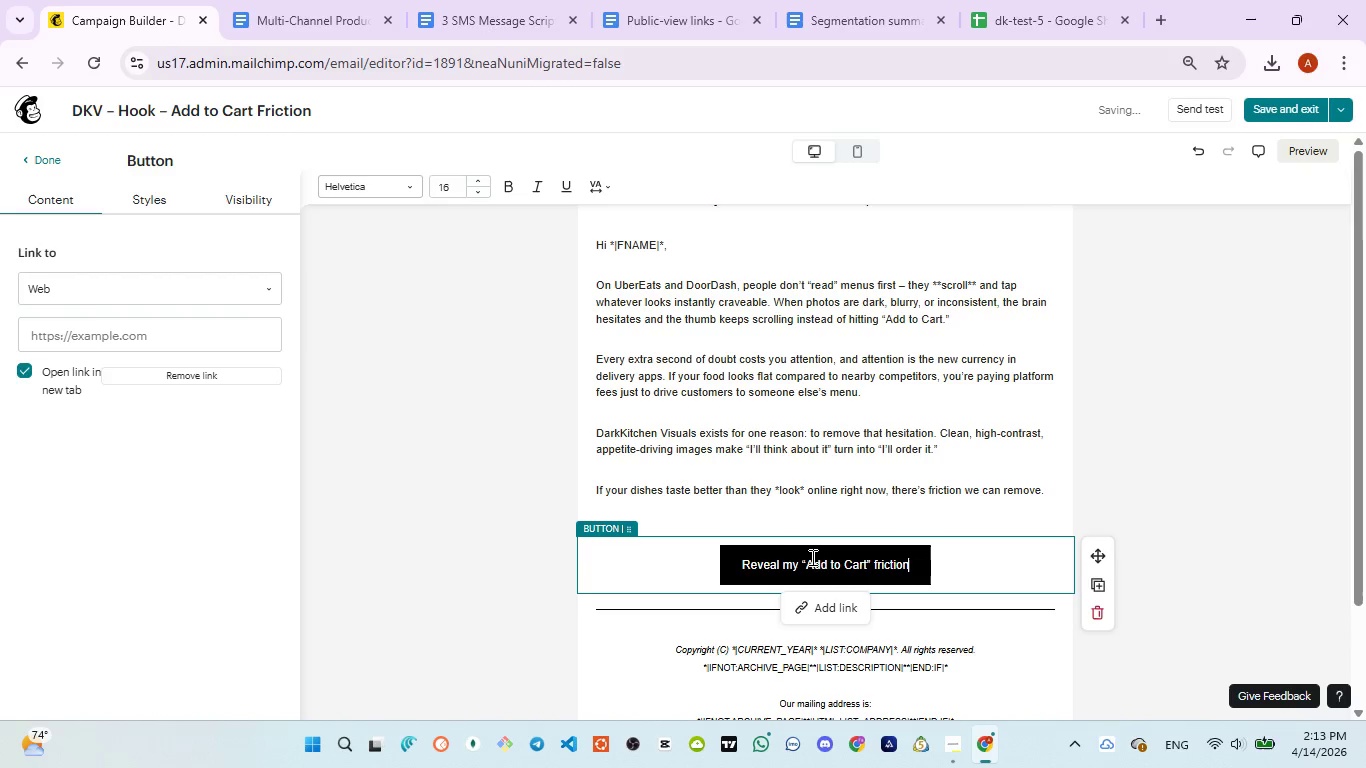 
left_click([822, 612])
 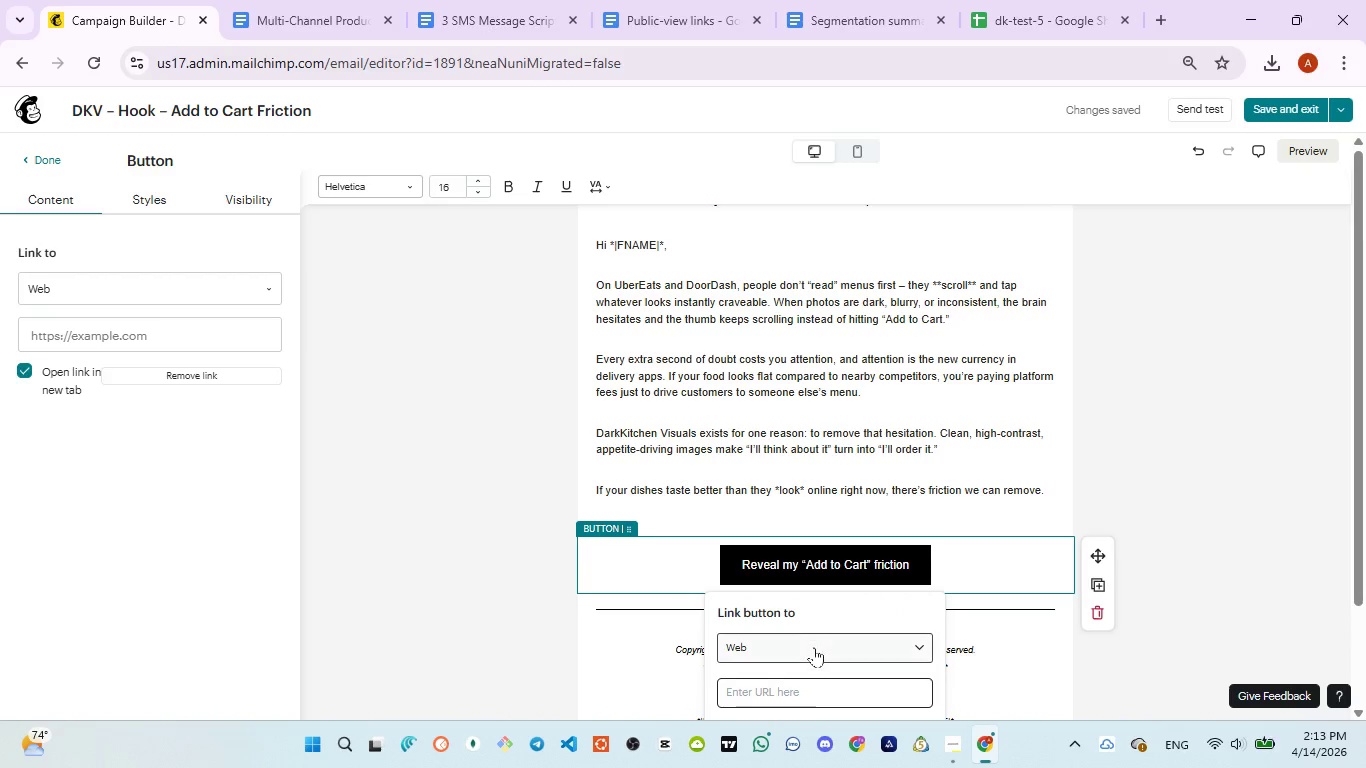 
scroll: coordinate [814, 652], scroll_direction: down, amount: 2.0
 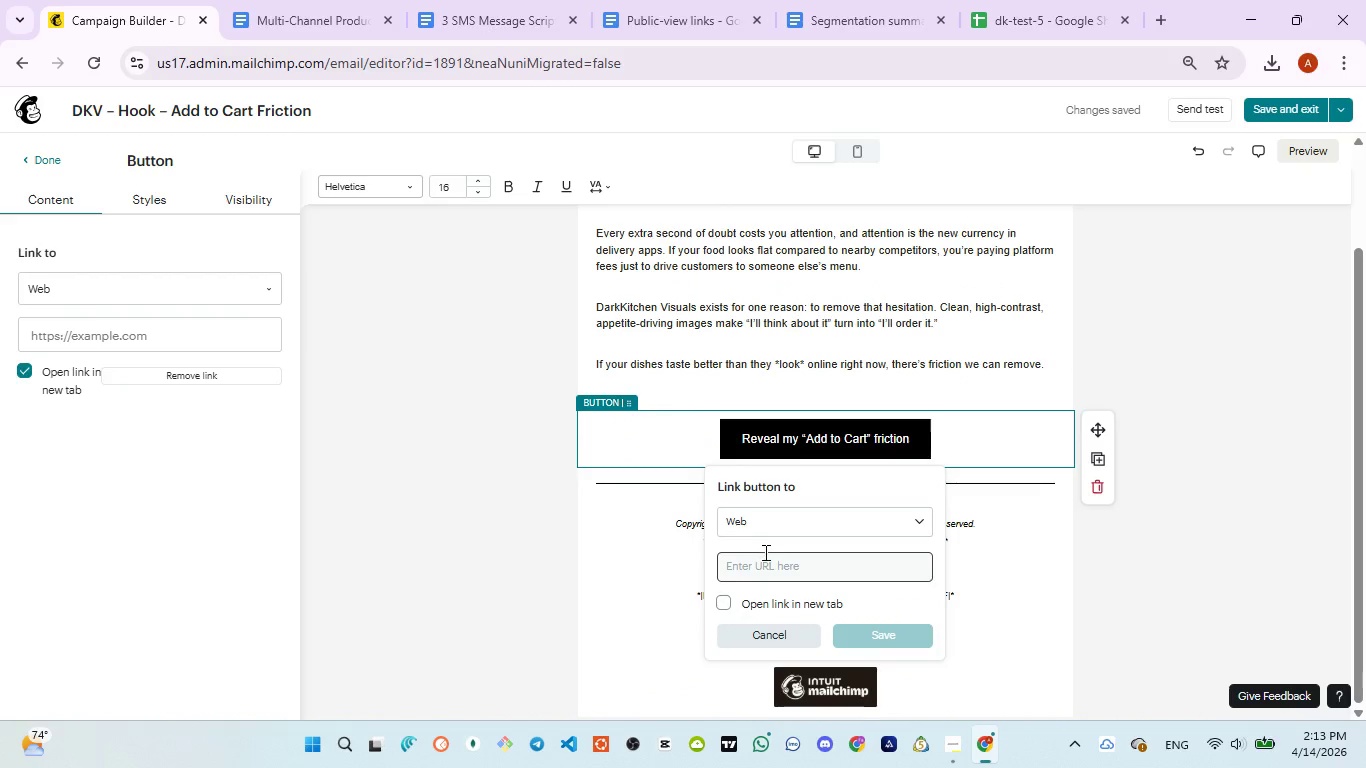 
left_click([769, 566])
 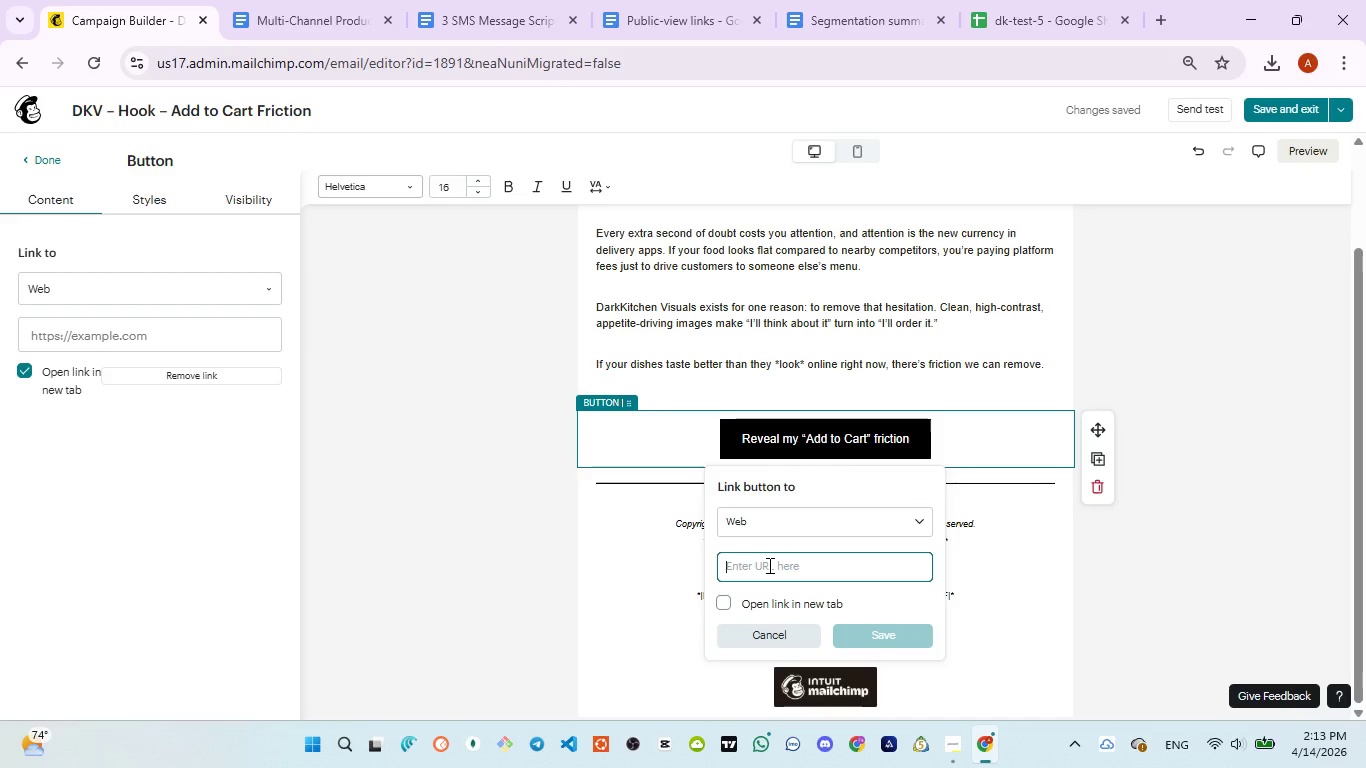 
type(https://usetaskhub.netlfiy.app)
 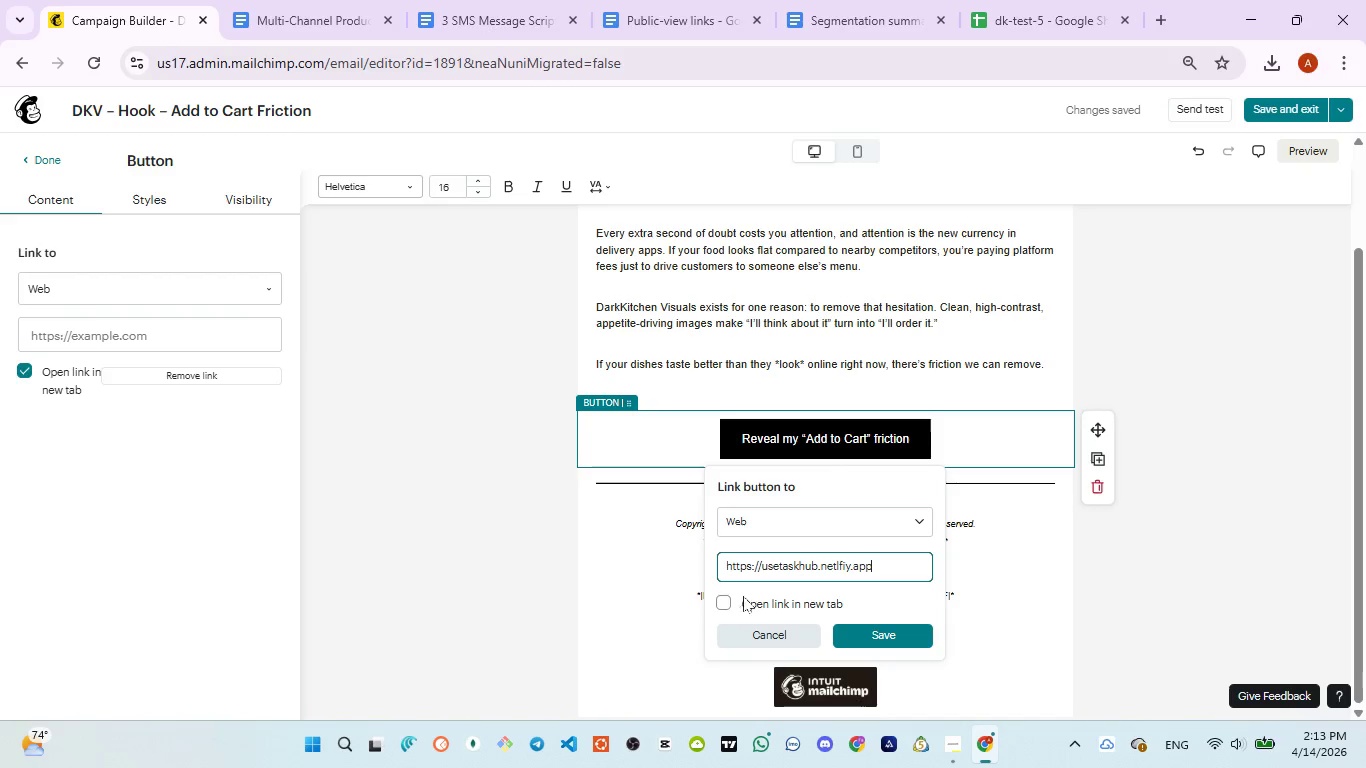 
left_click([723, 611])
 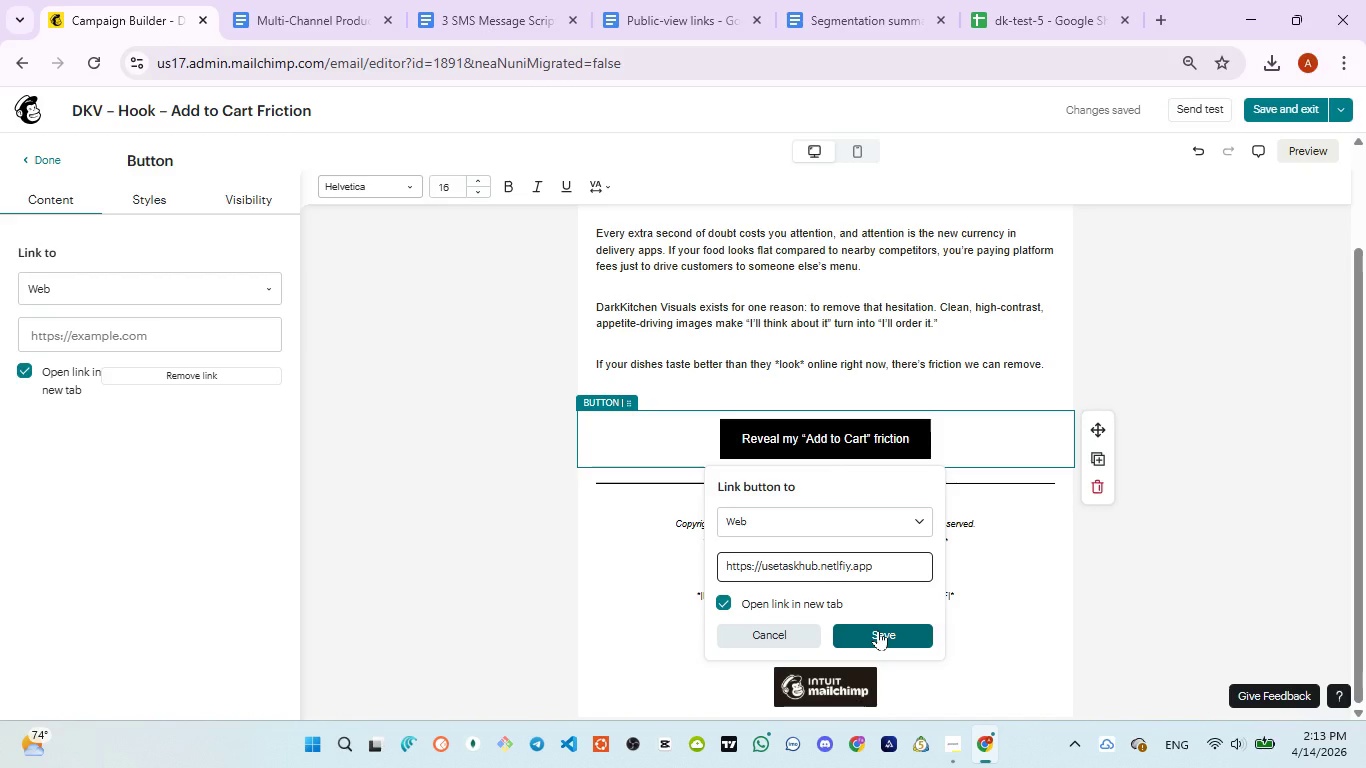 
left_click([878, 630])
 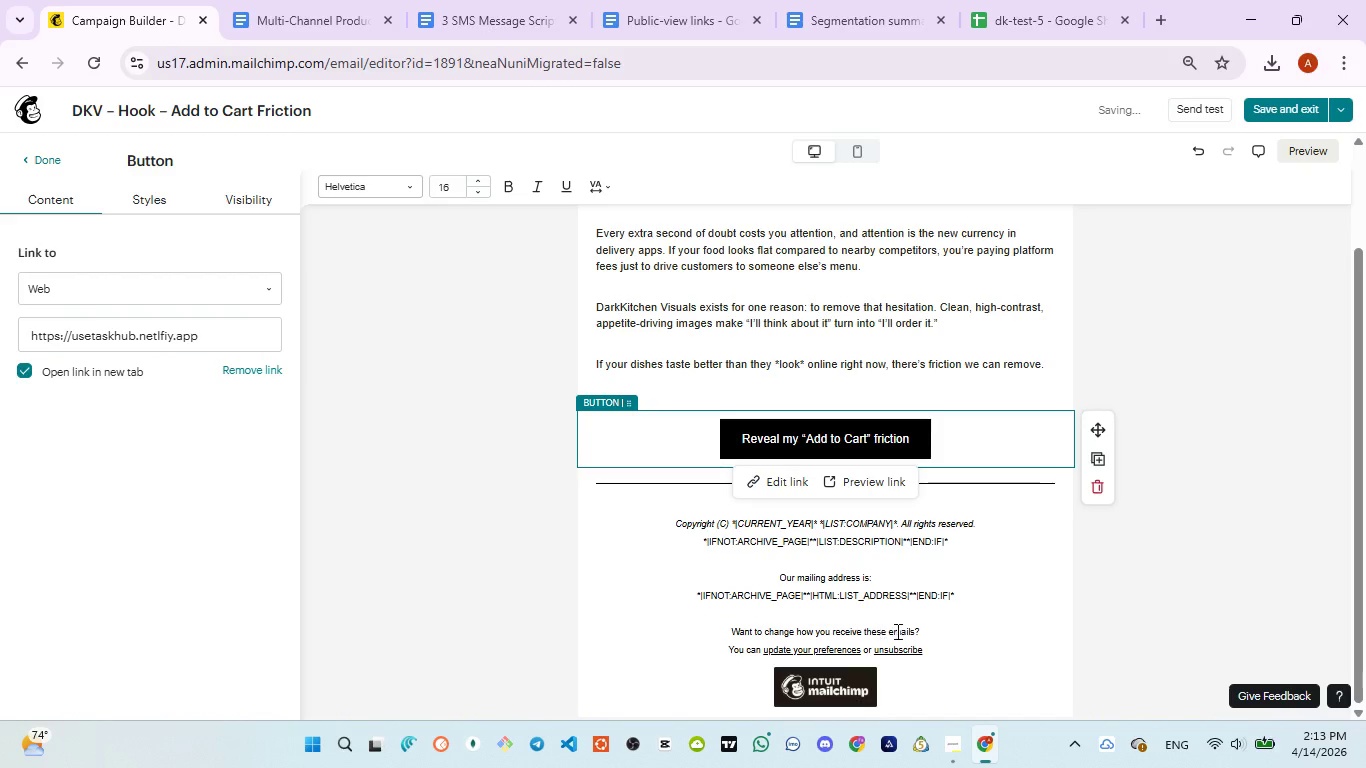 
scroll: coordinate [930, 611], scroll_direction: up, amount: 3.0
 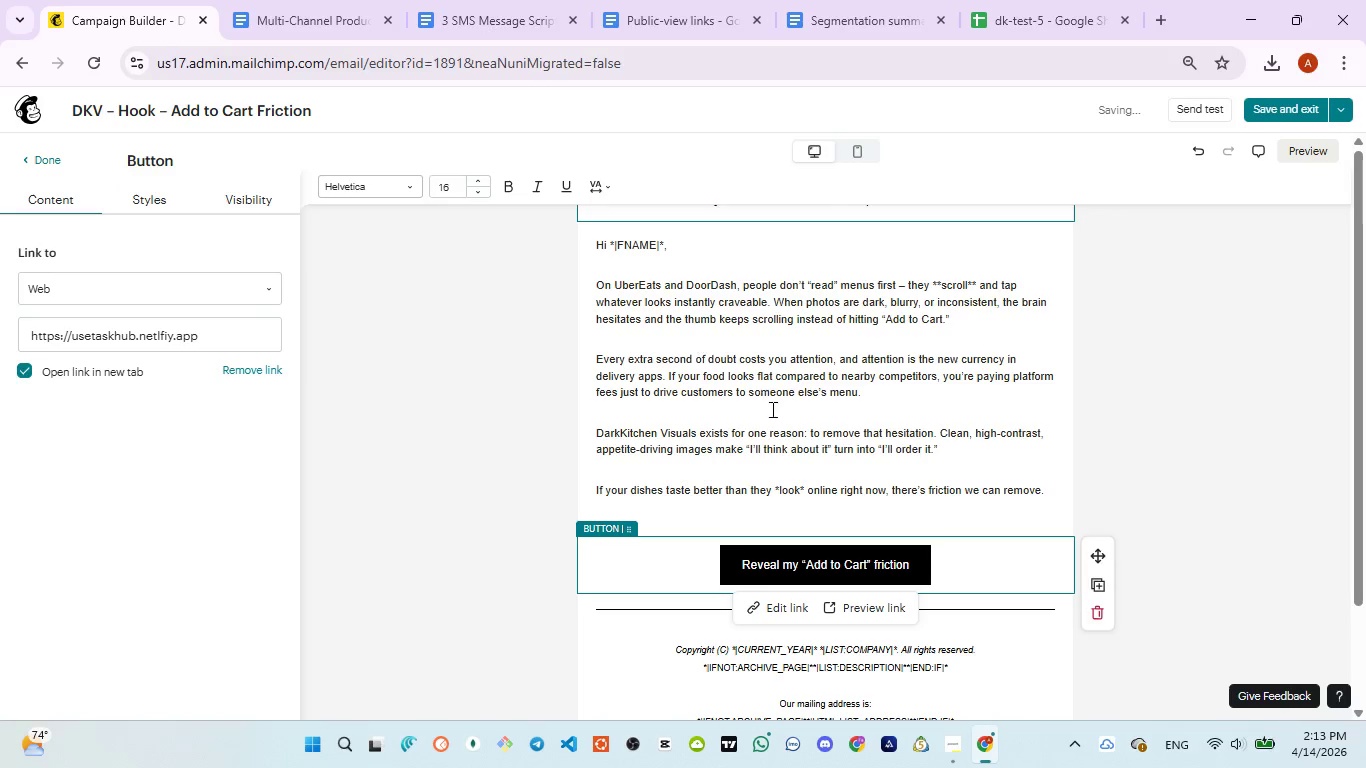 
scroll: coordinate [777, 426], scroll_direction: down, amount: 1.0
 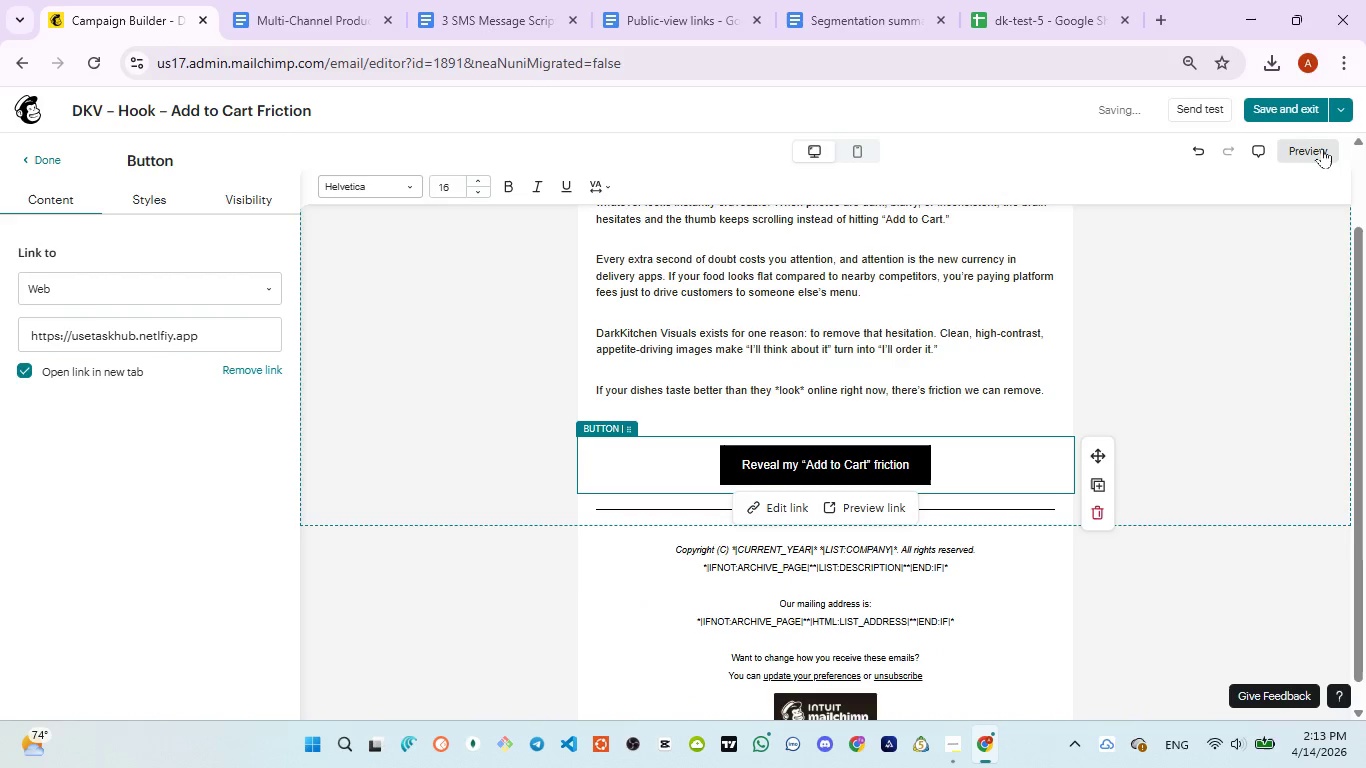 
left_click([1319, 148])
 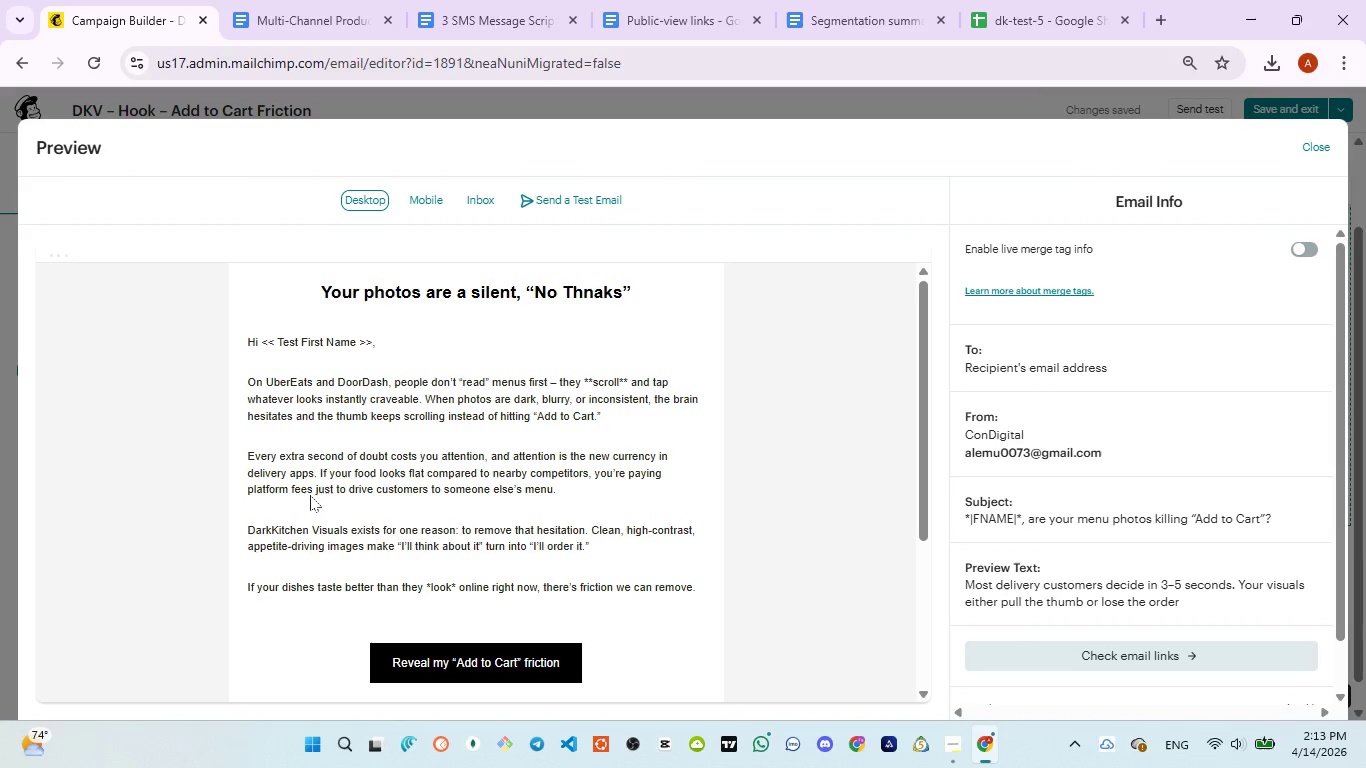 
wait(5.28)
 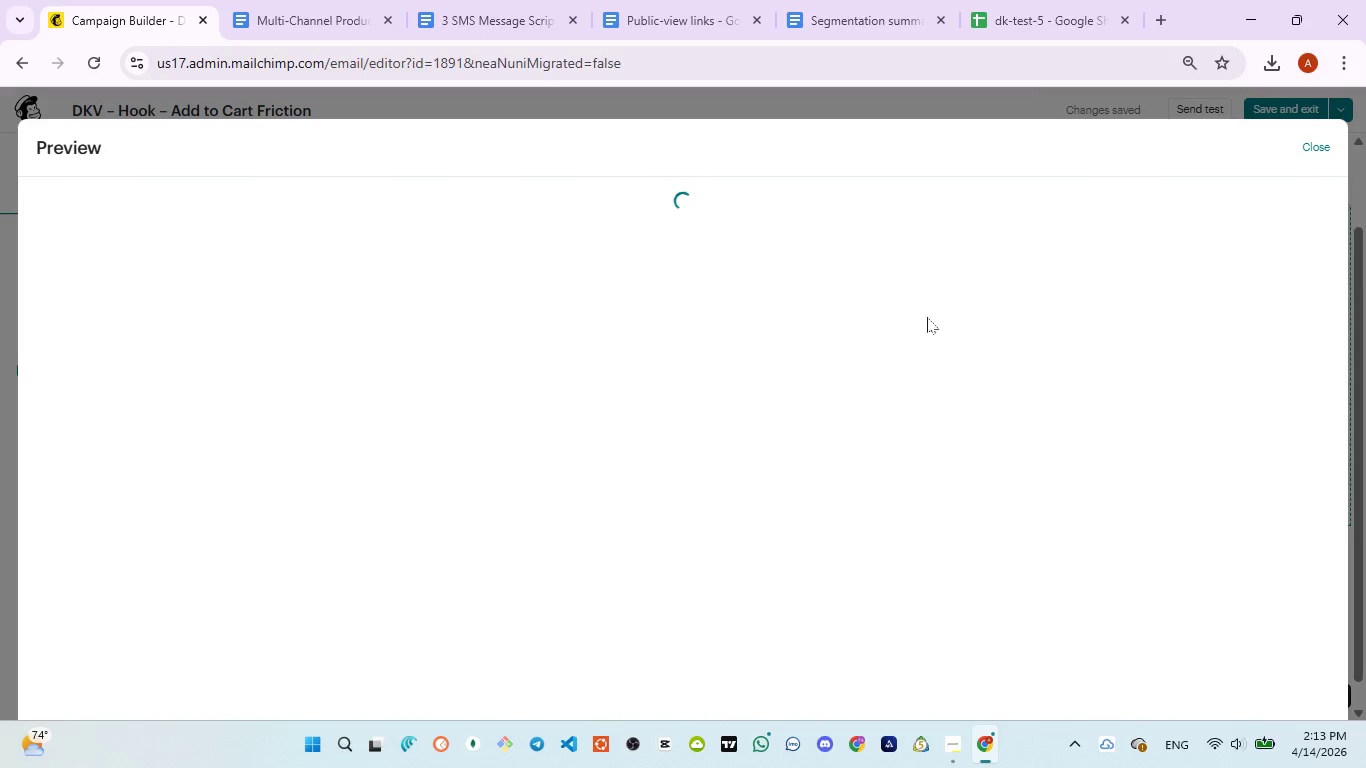 
left_click_drag(start_coordinate=[382, 354], to_coordinate=[224, 348])
 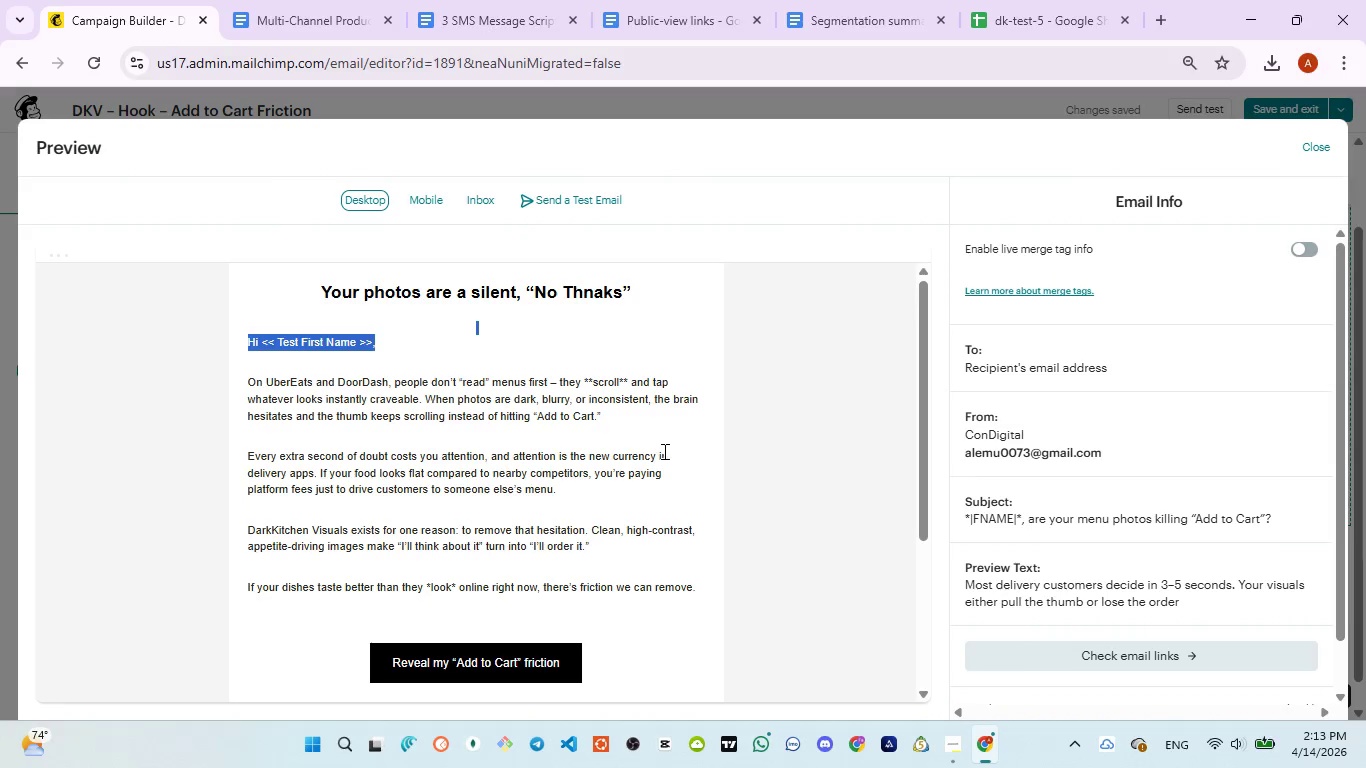 
scroll: coordinate [661, 485], scroll_direction: down, amount: 4.0
 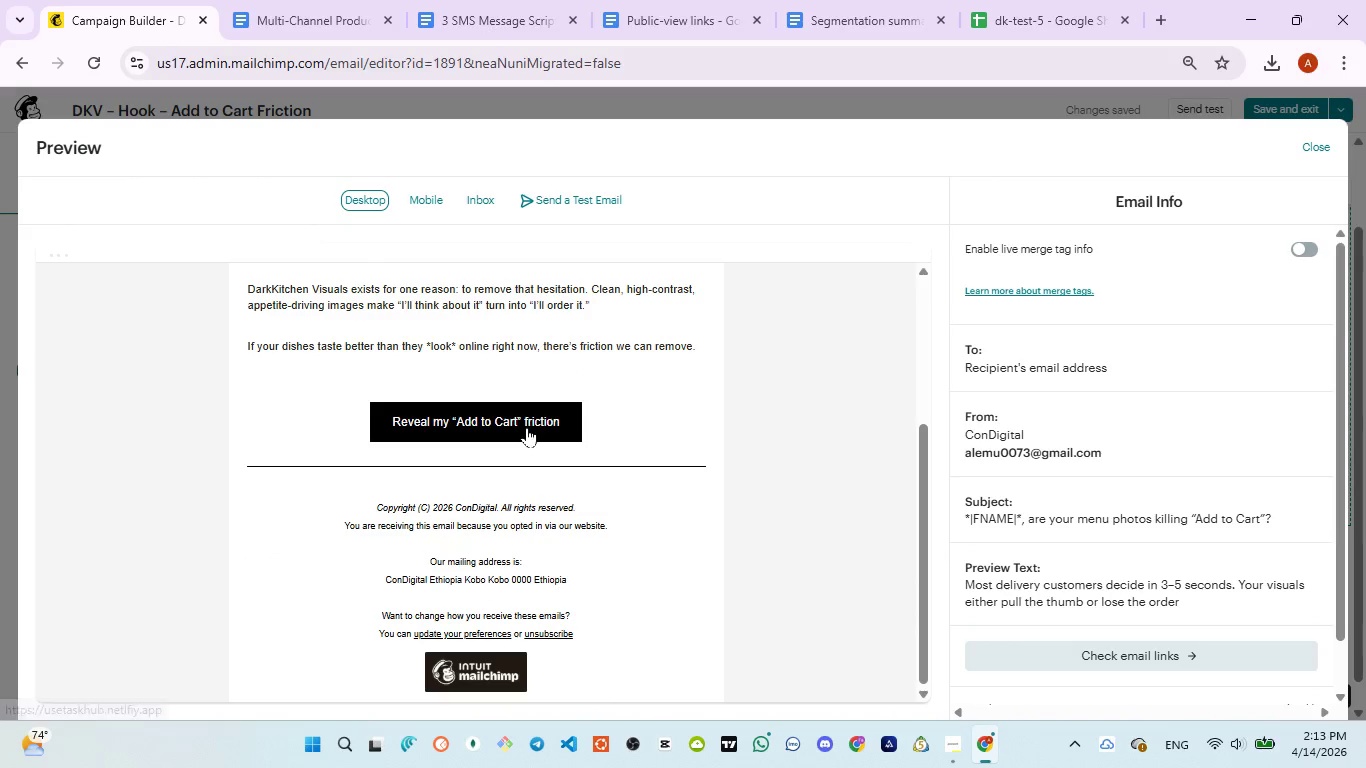 
left_click([526, 427])
 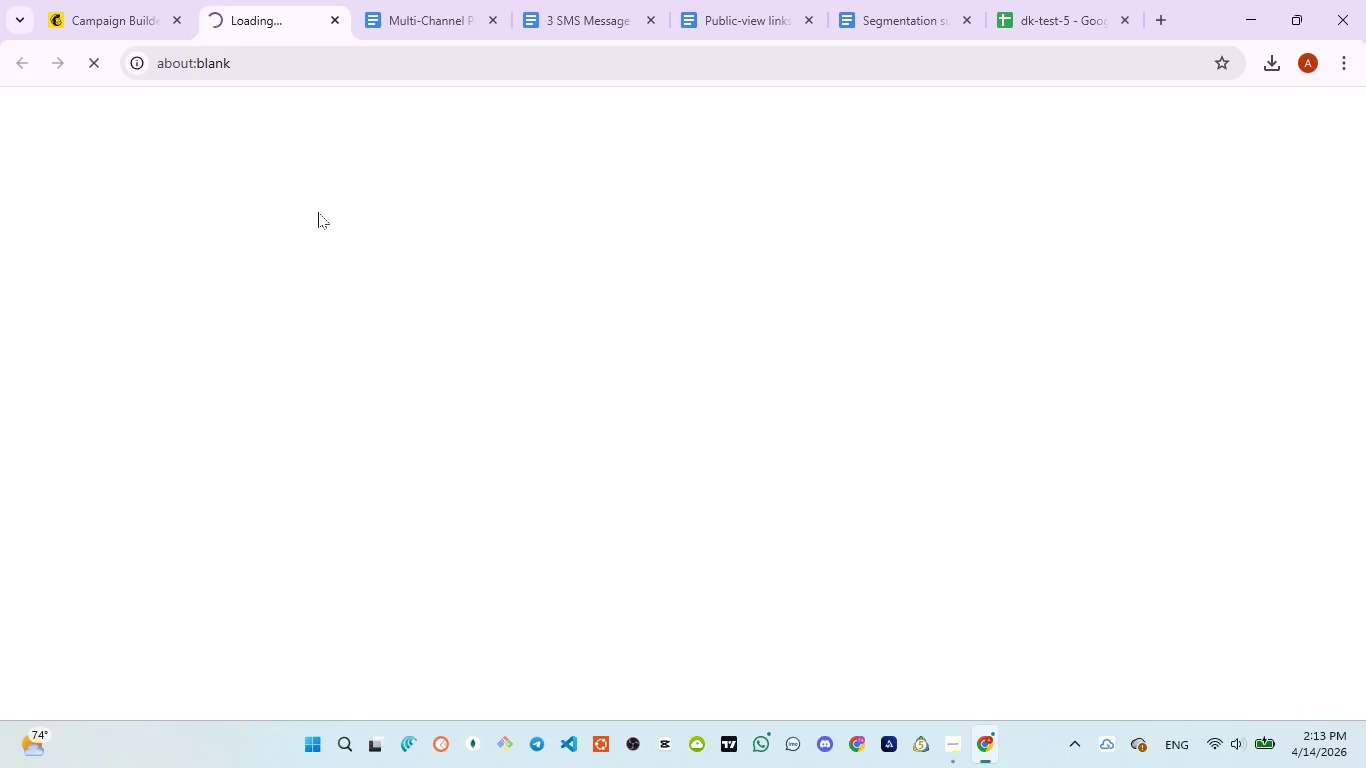 
wait(13.74)
 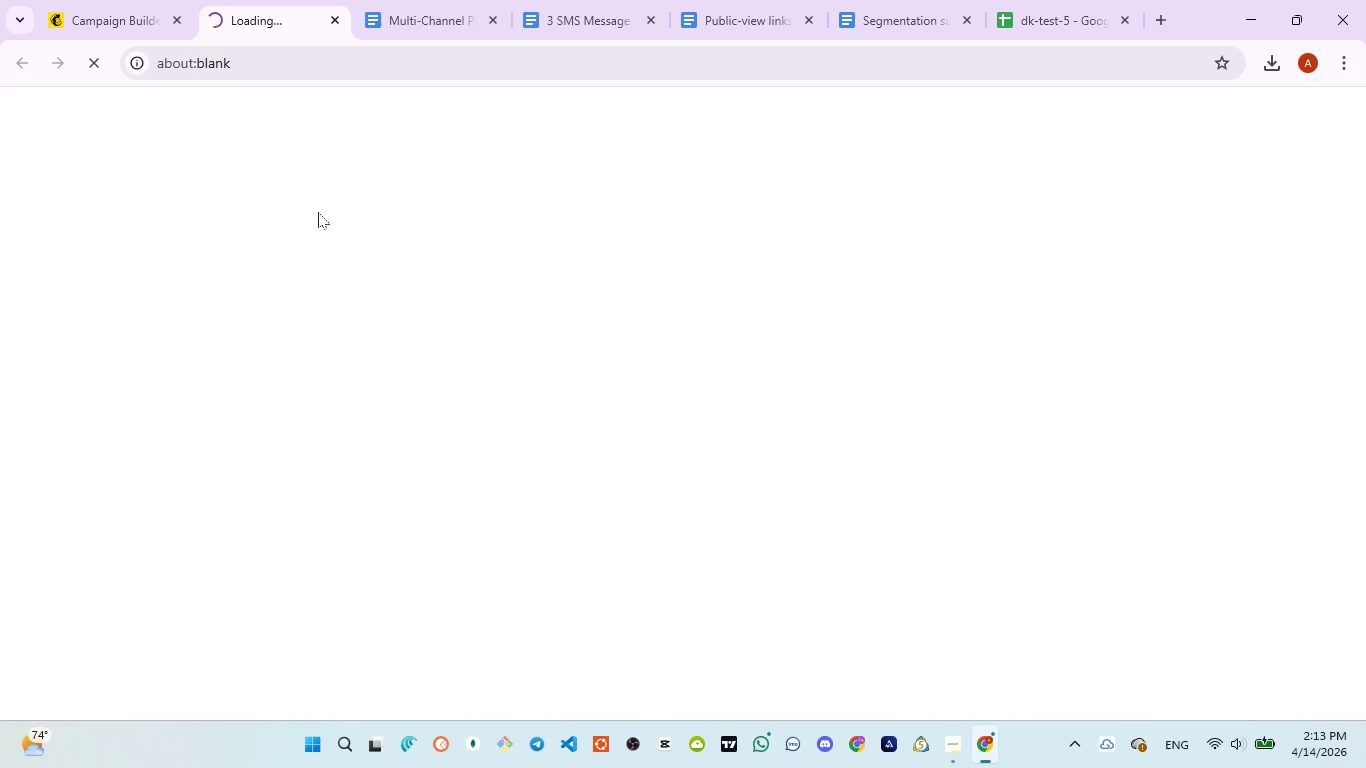 
left_click([339, 21])
 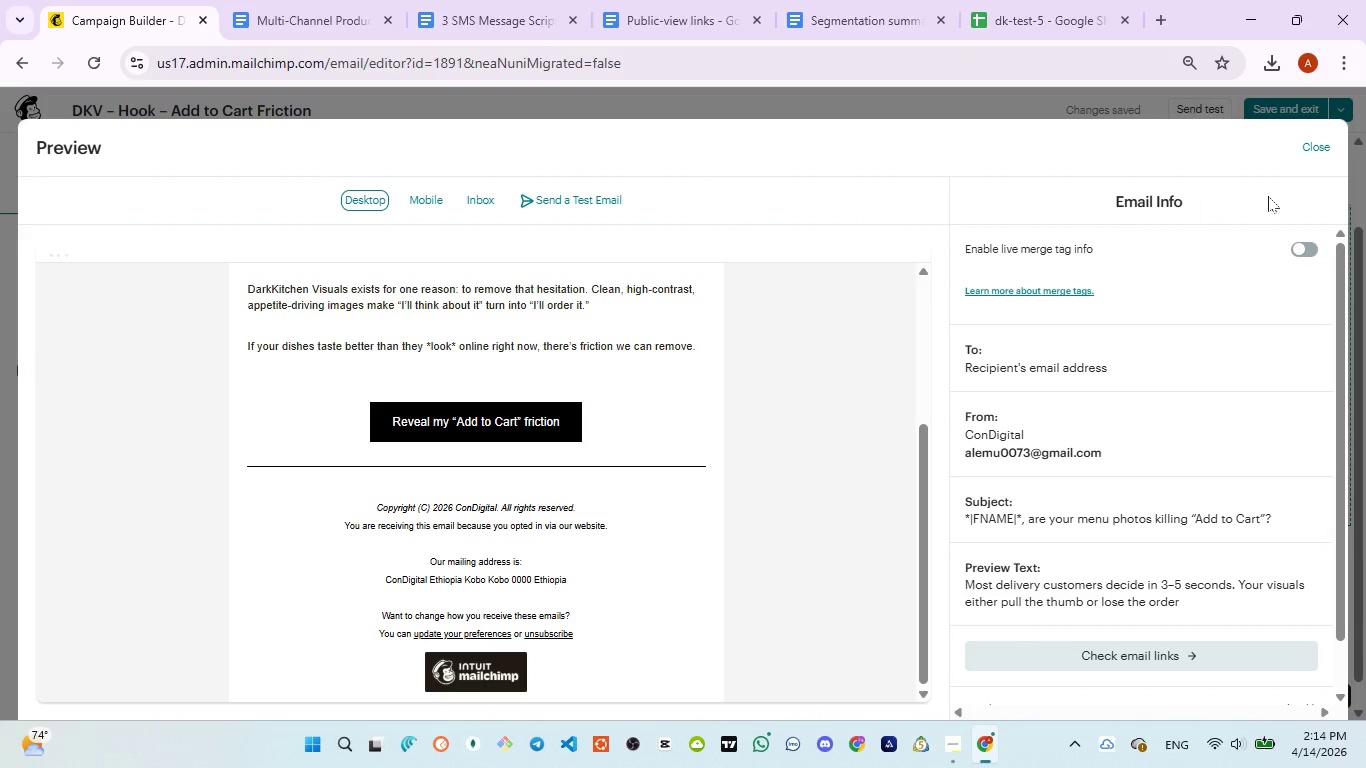 
left_click([1311, 150])
 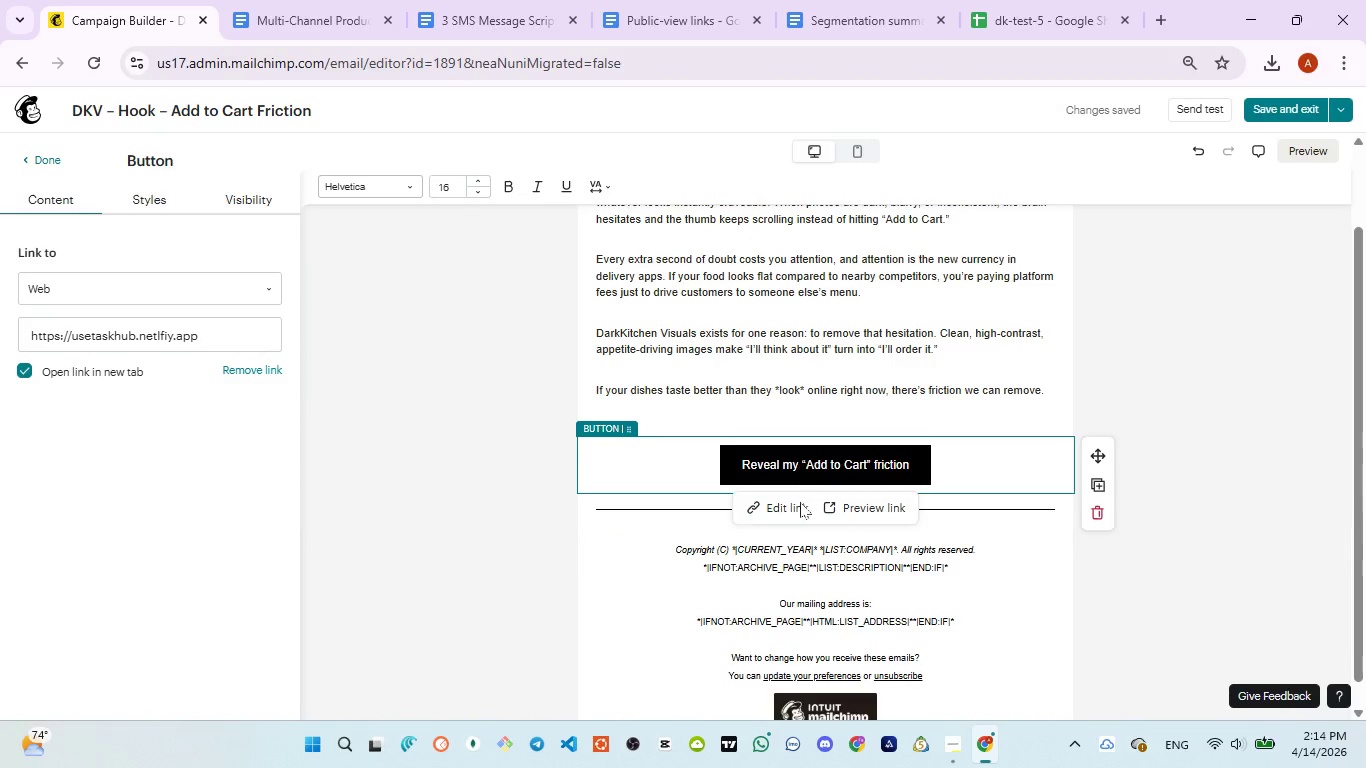 
left_click([781, 502])
 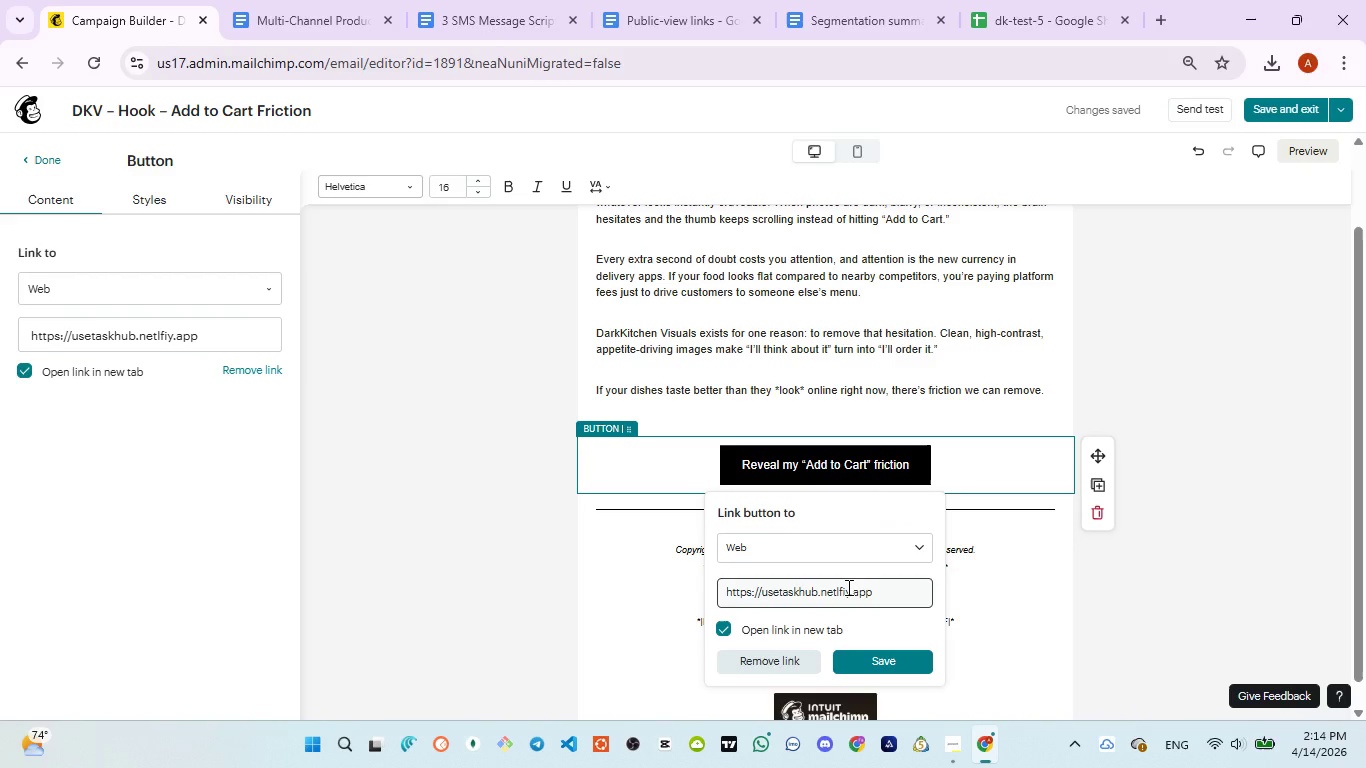 
left_click([847, 587])
 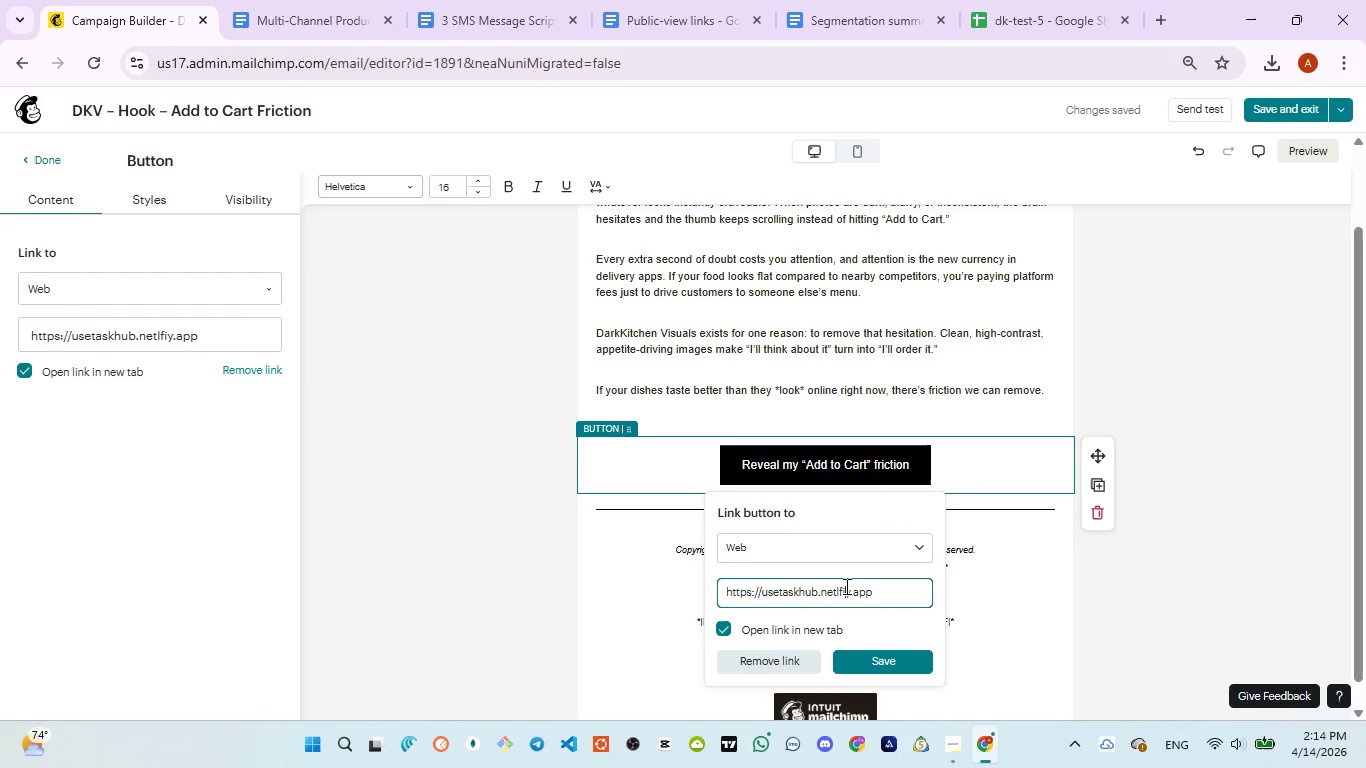 
key(ArrowRight)
 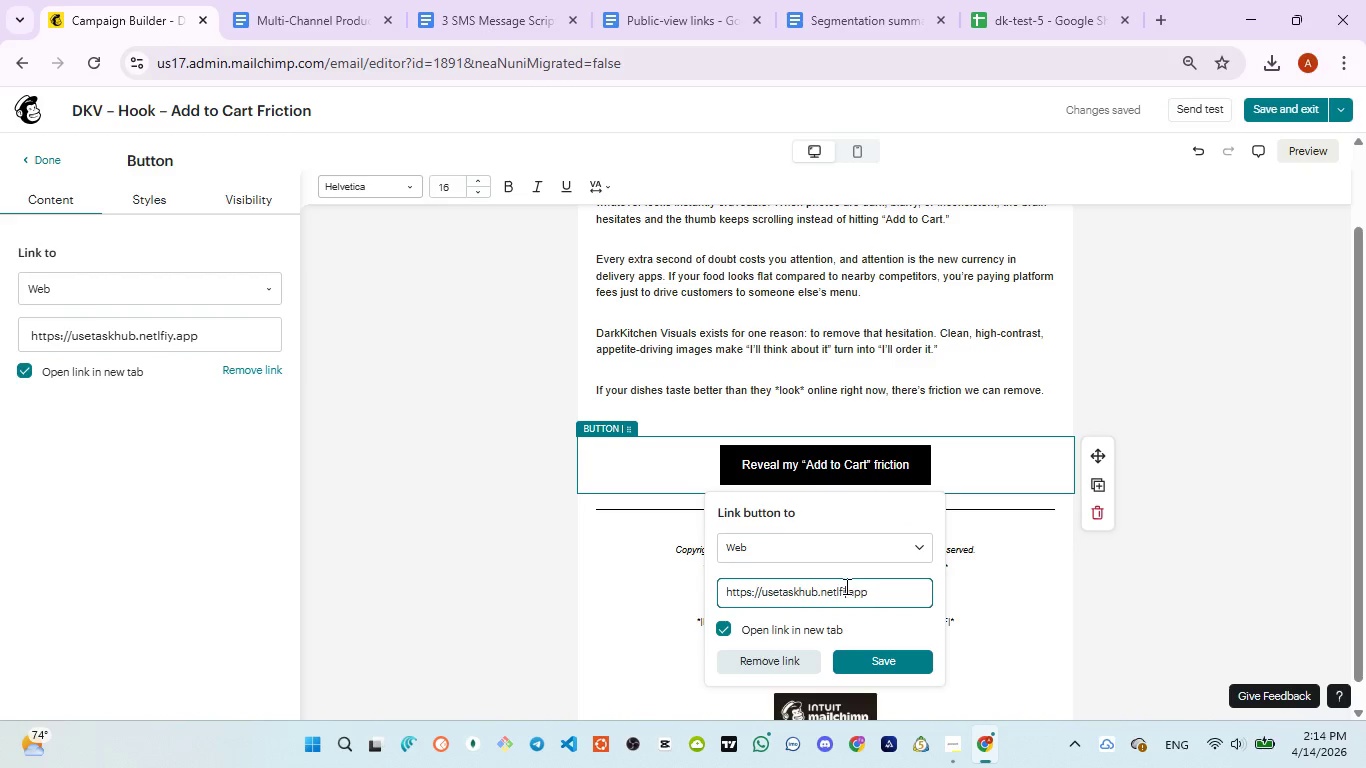 
key(Backspace)
key(Backspace)
key(Backspace)
key(Backspace)
type(lify)
 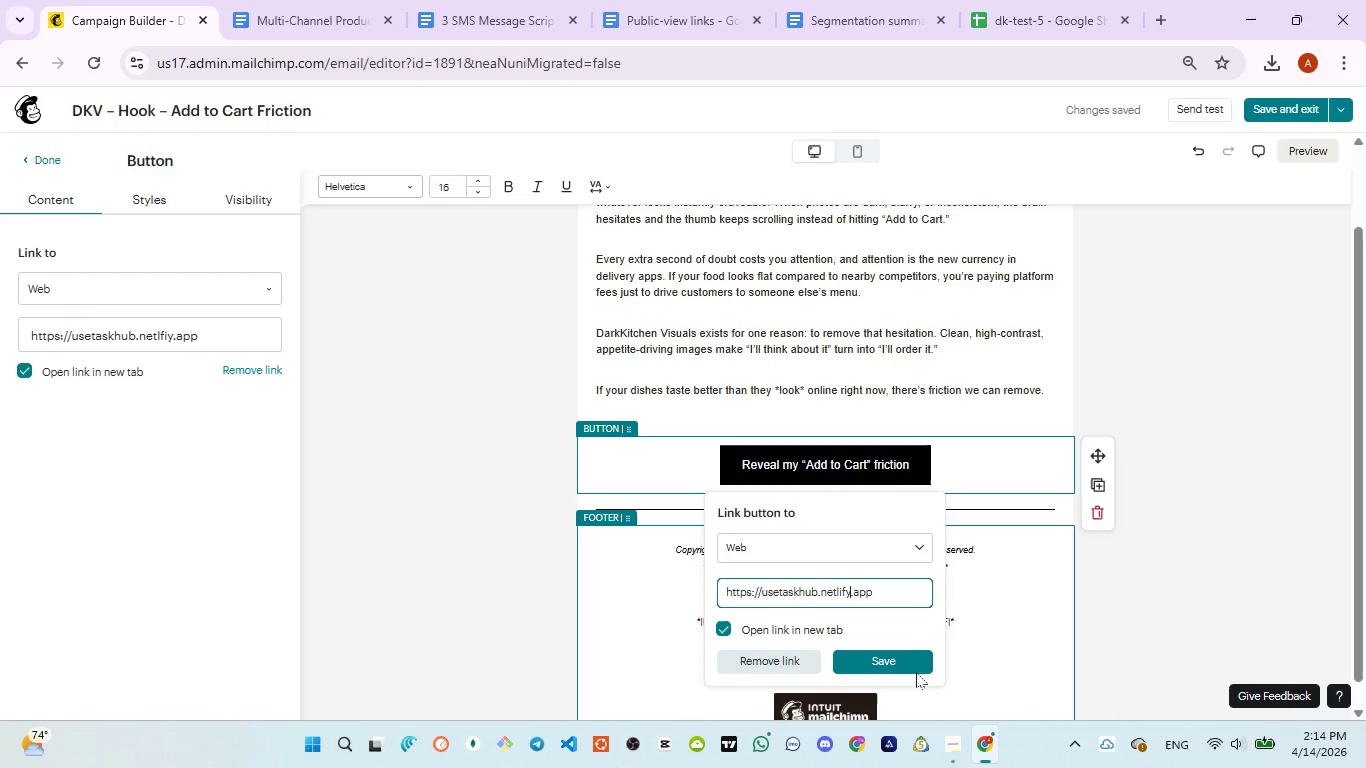 
left_click([906, 665])
 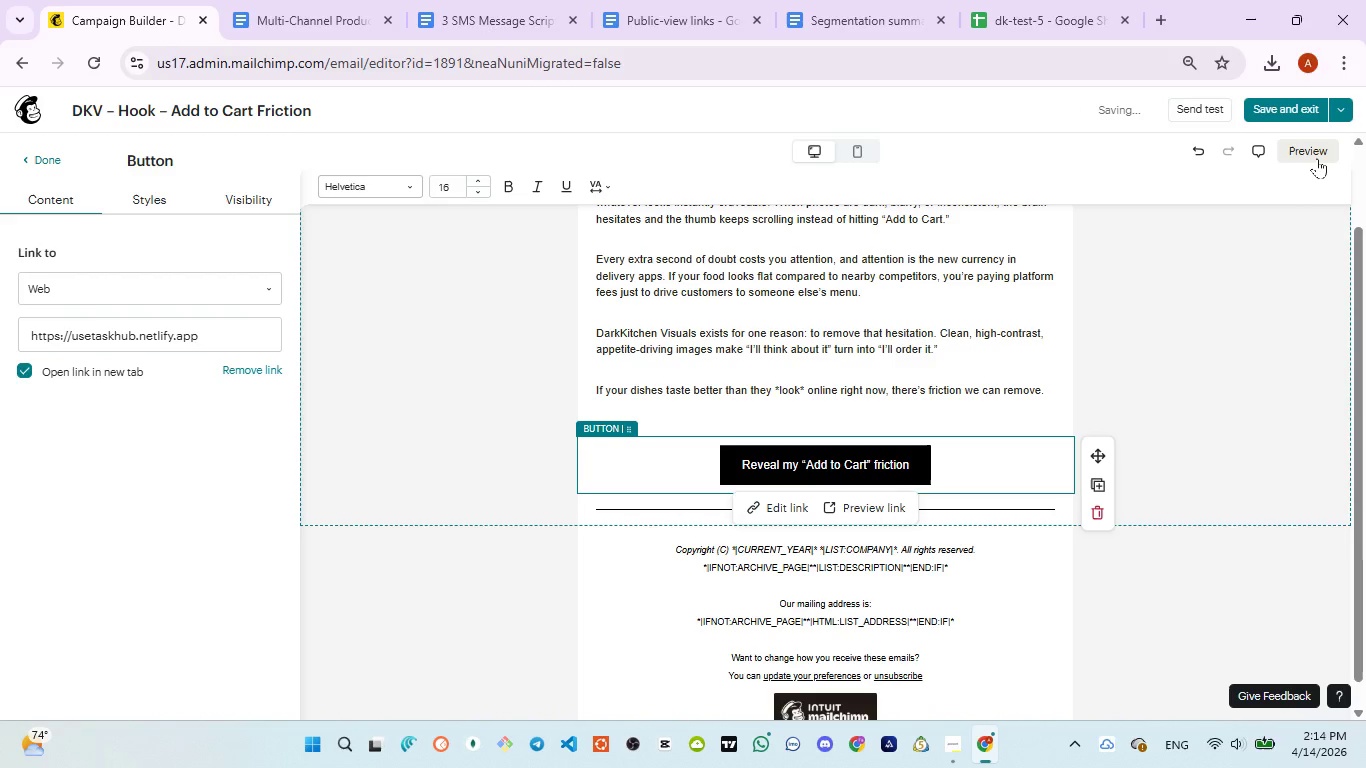 
left_click([1316, 156])
 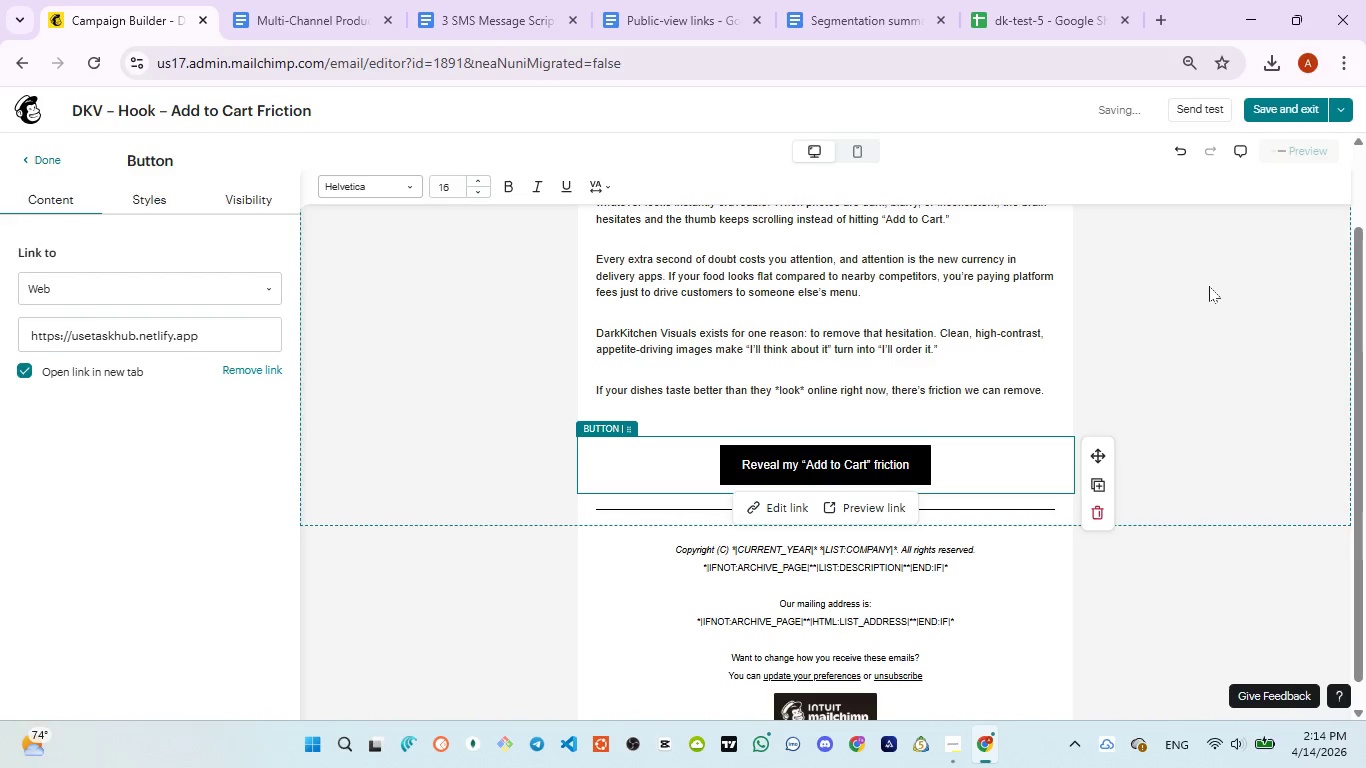 
wait(9.06)
 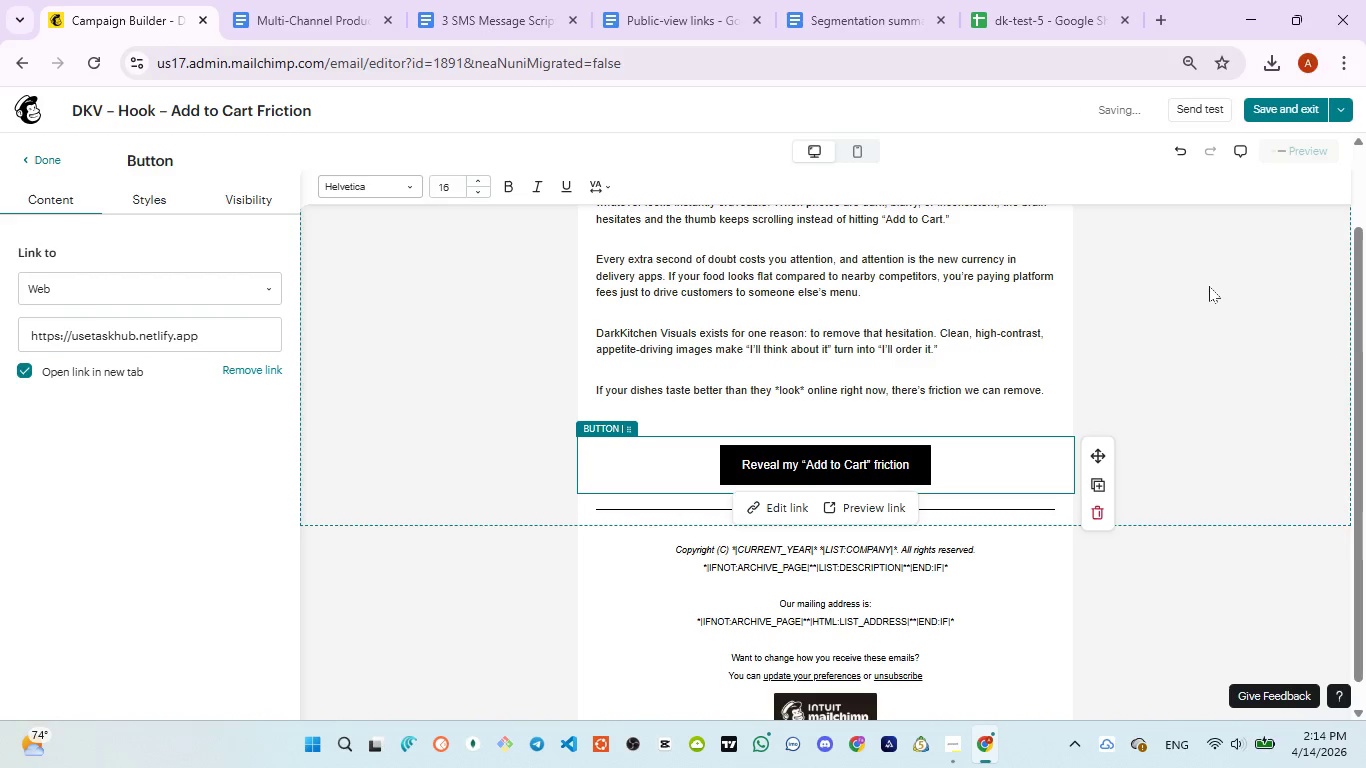 
scroll: coordinate [554, 382], scroll_direction: down, amount: 1.0
 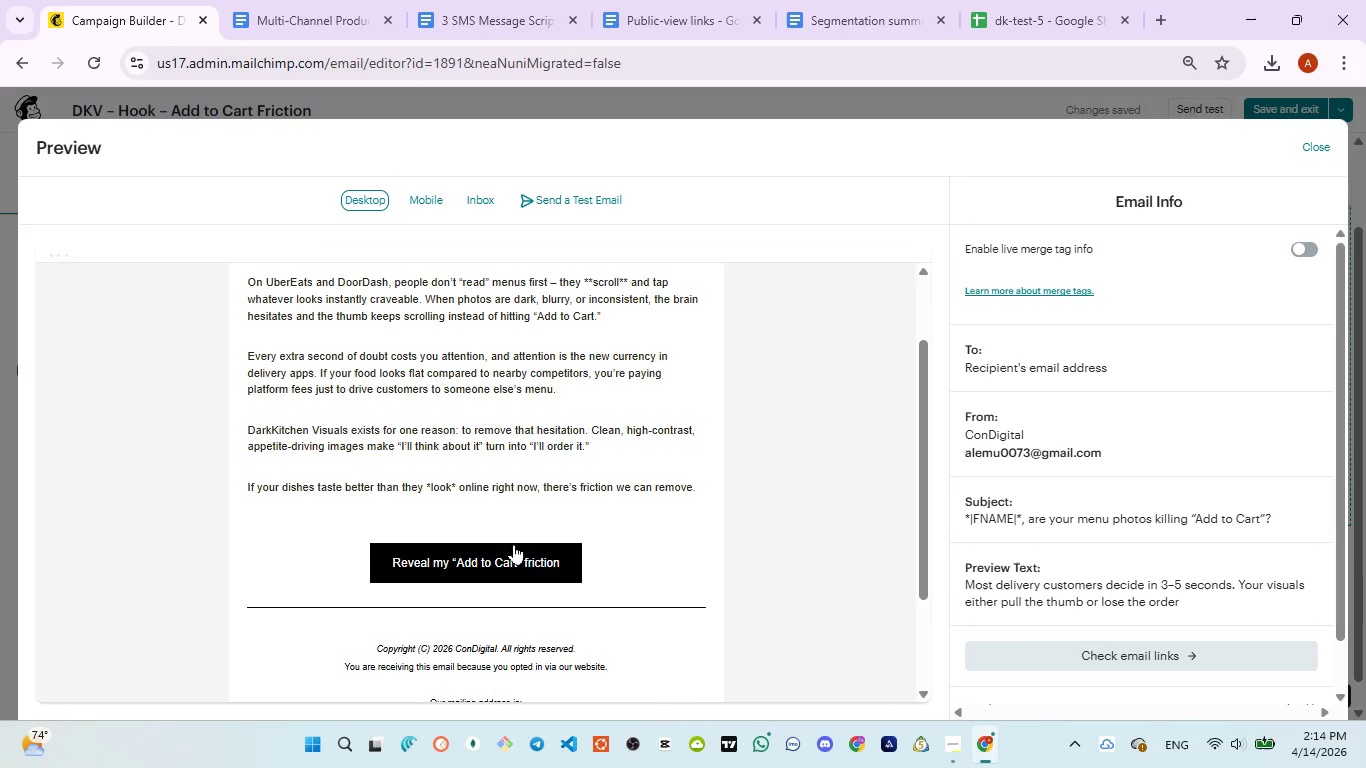 
left_click([517, 558])
 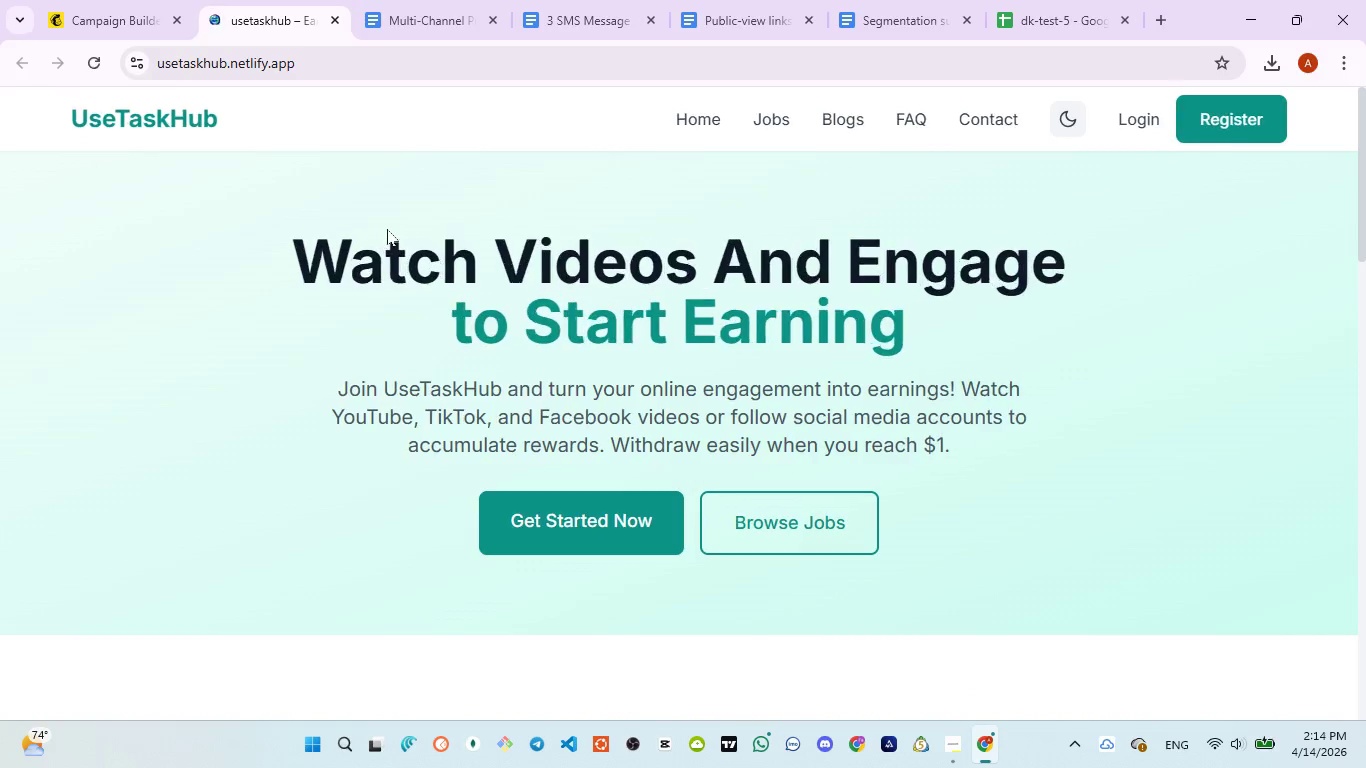 
left_click([338, 22])
 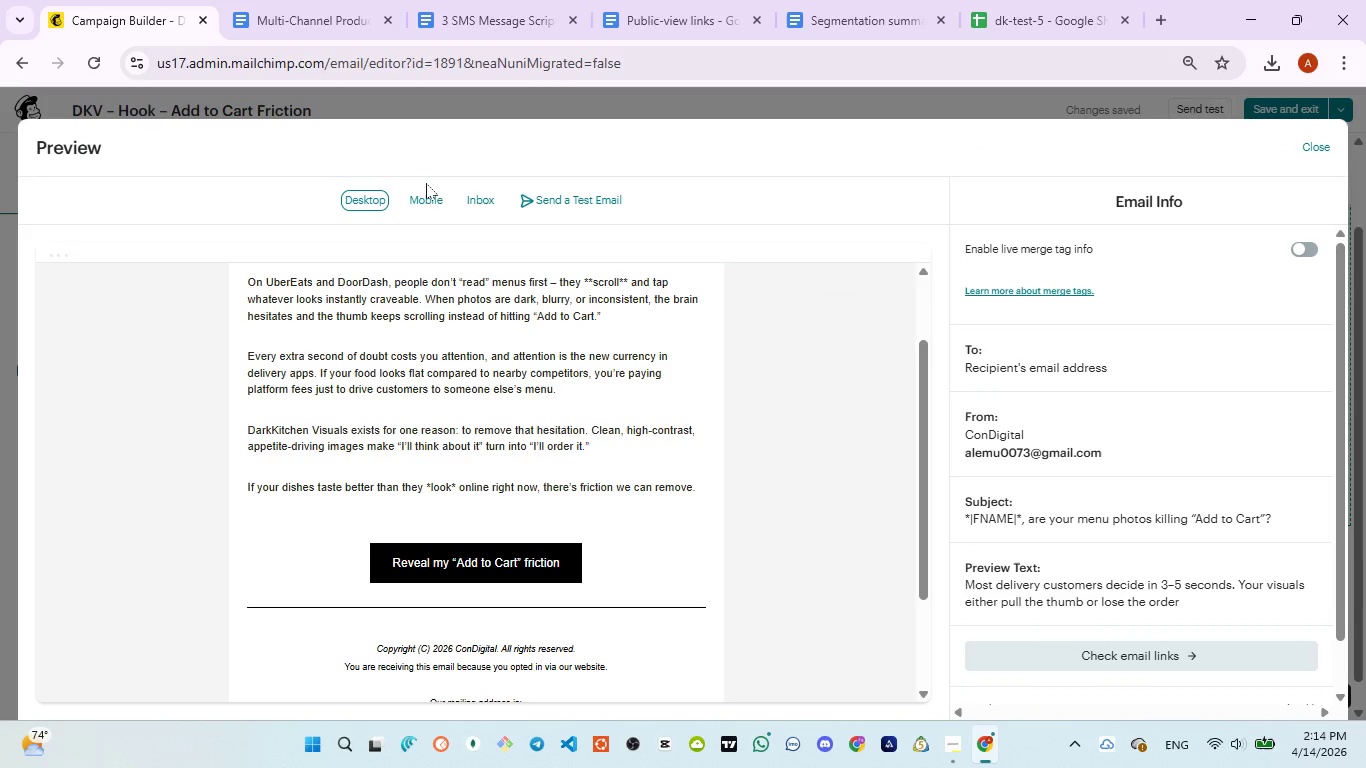 
left_click([425, 206])
 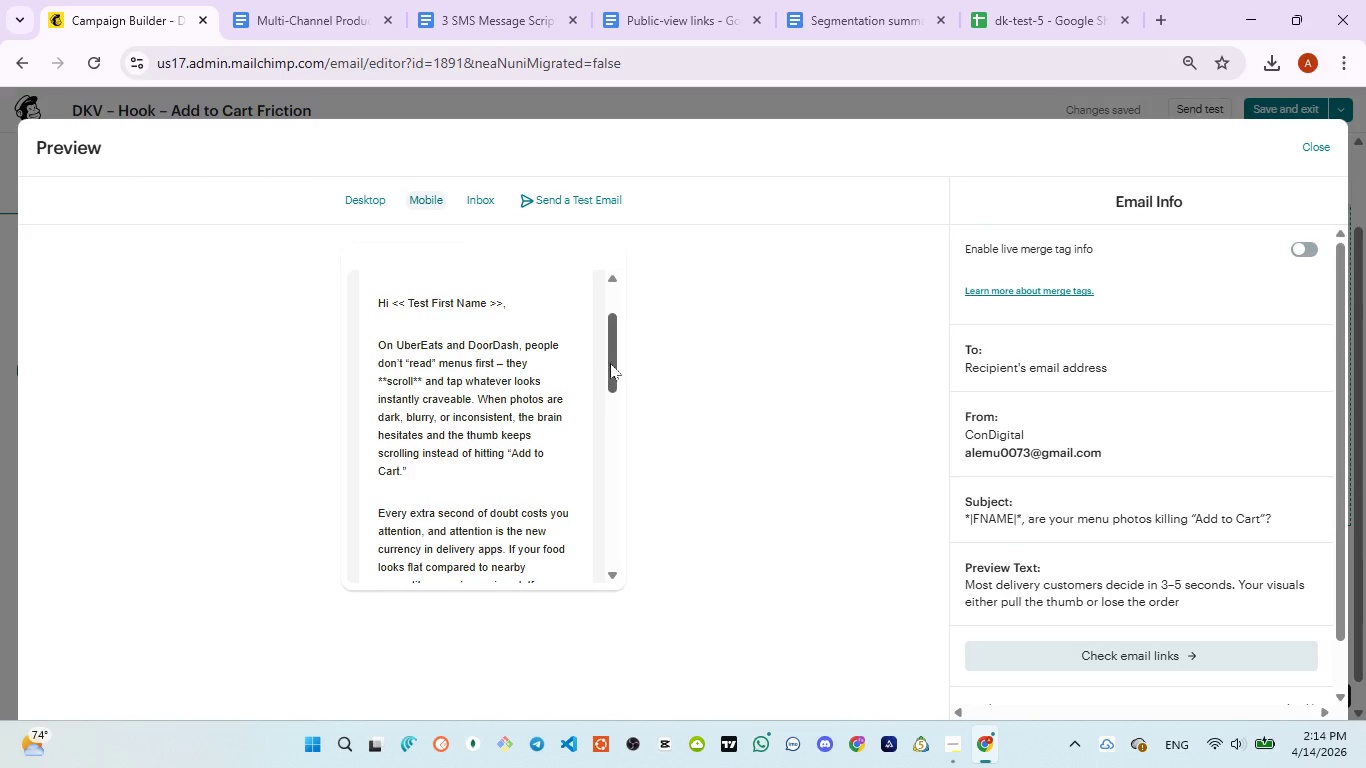 
left_click_drag(start_coordinate=[617, 357], to_coordinate=[600, 297])
 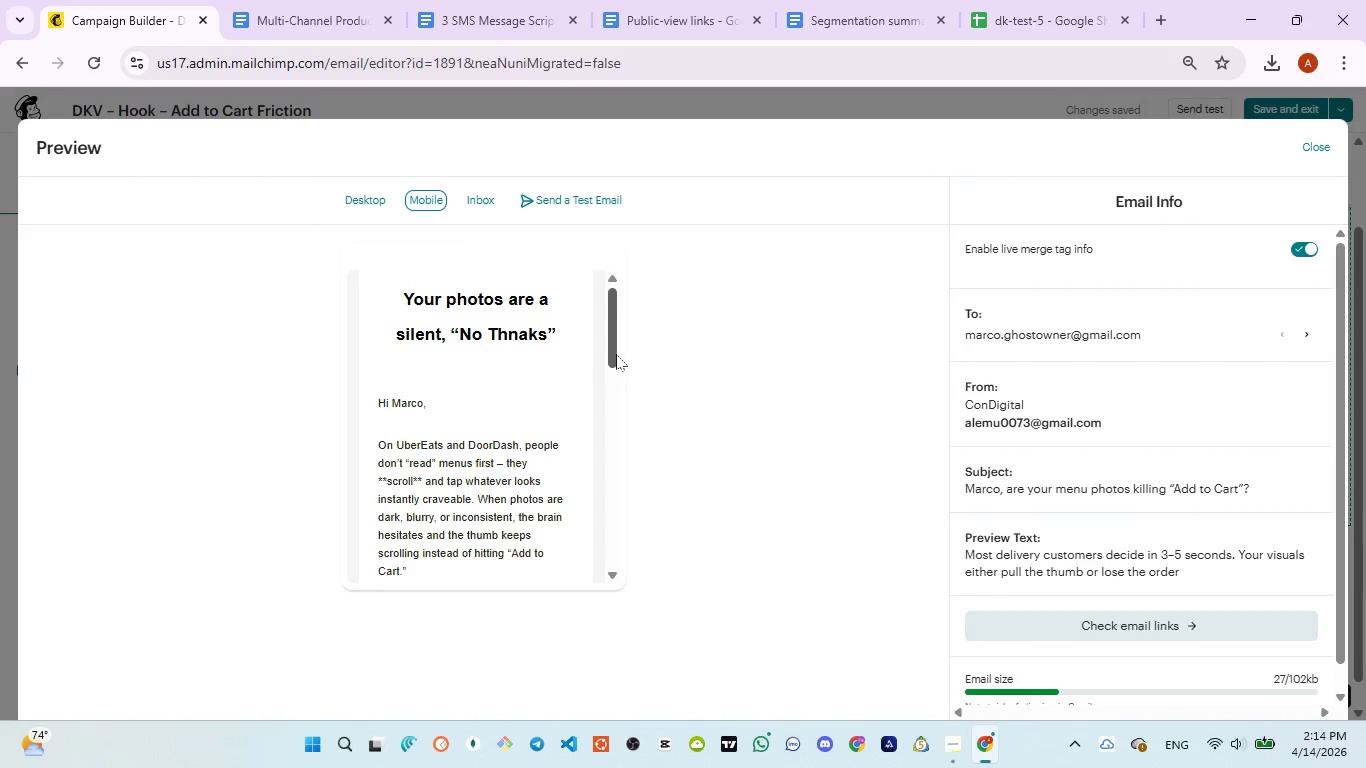 
wait(6.48)
 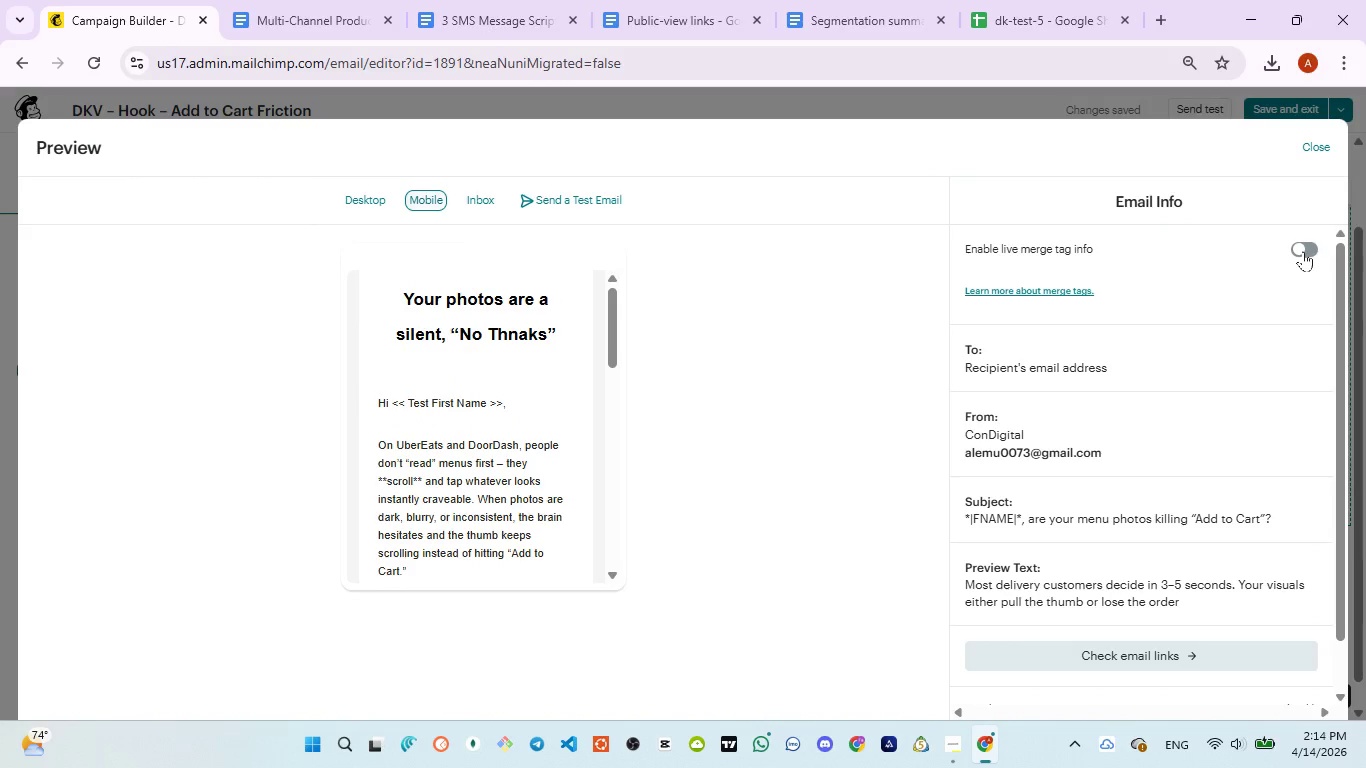 
double_click([406, 400])
 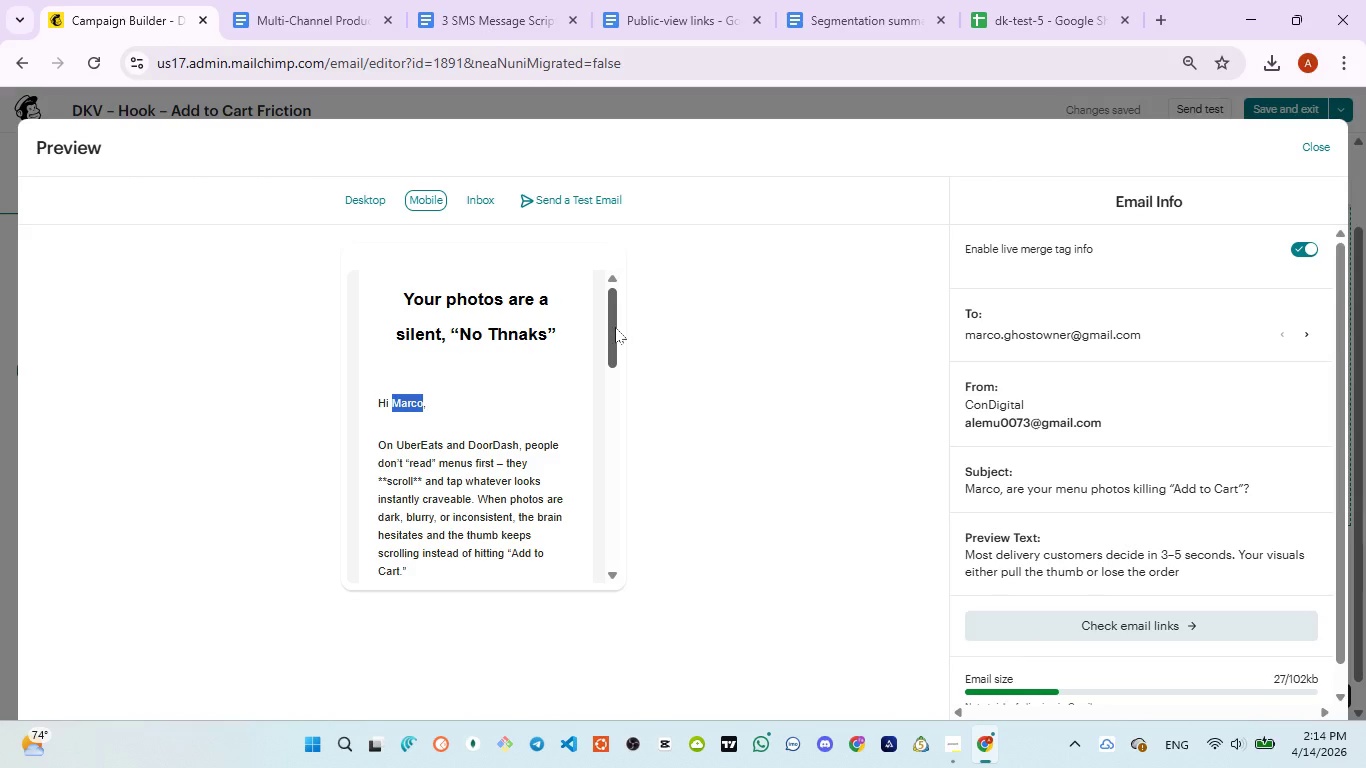 
left_click_drag(start_coordinate=[615, 326], to_coordinate=[588, 495])
 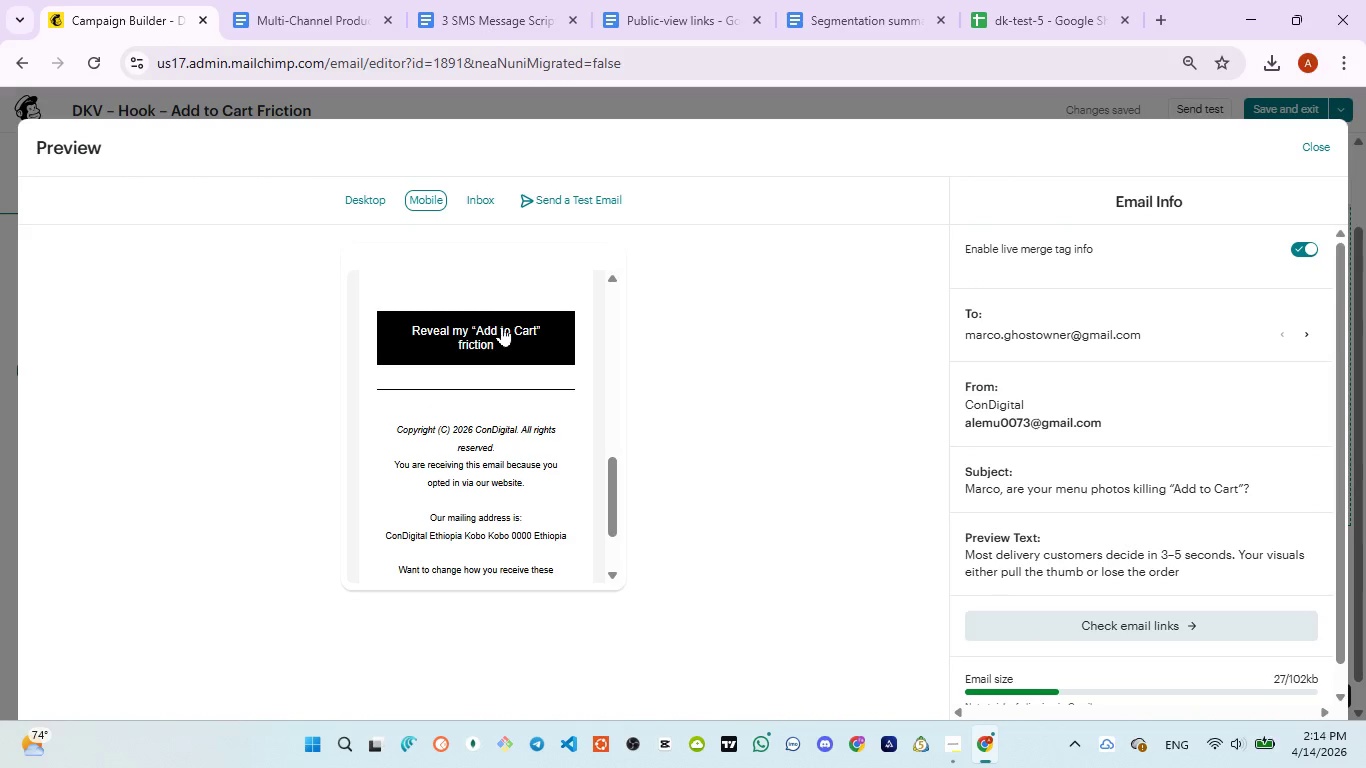 
left_click([502, 326])
 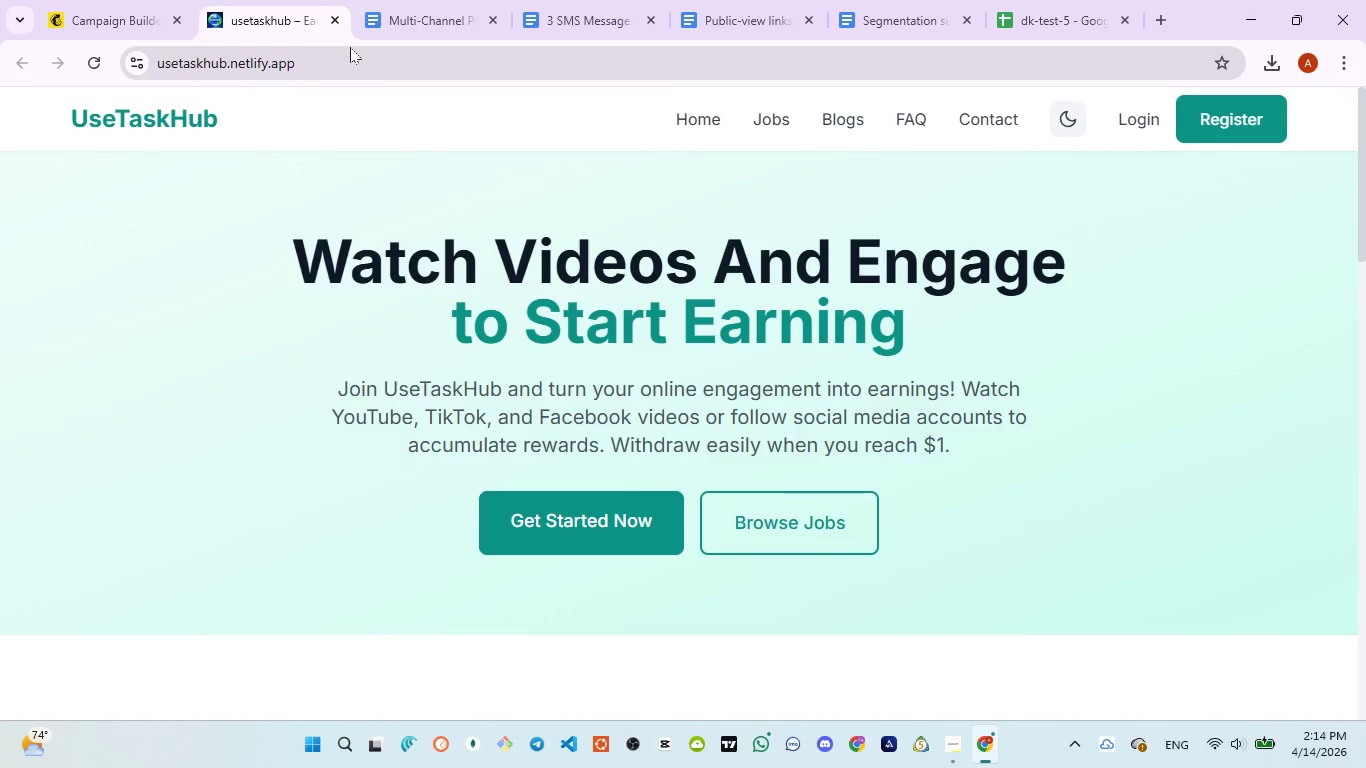 
left_click([329, 20])
 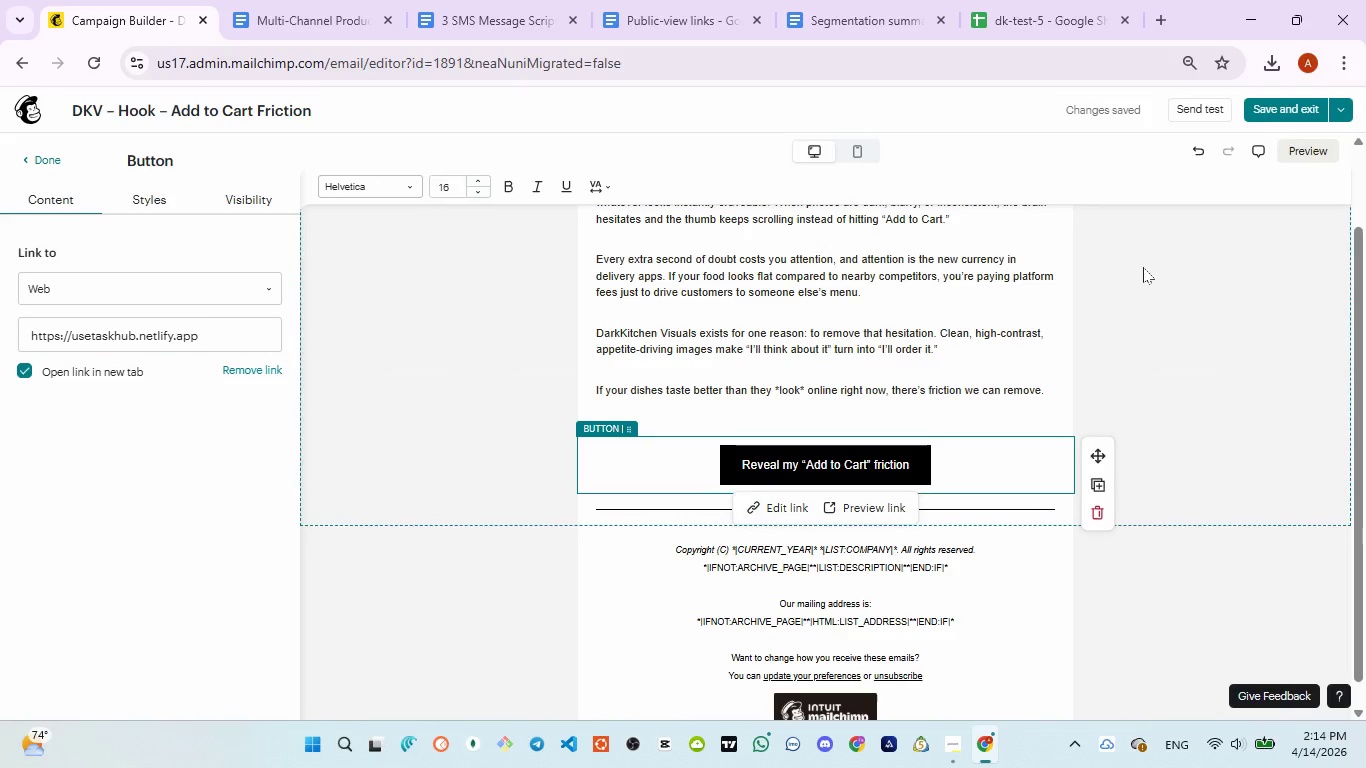 
left_click([1297, 108])
 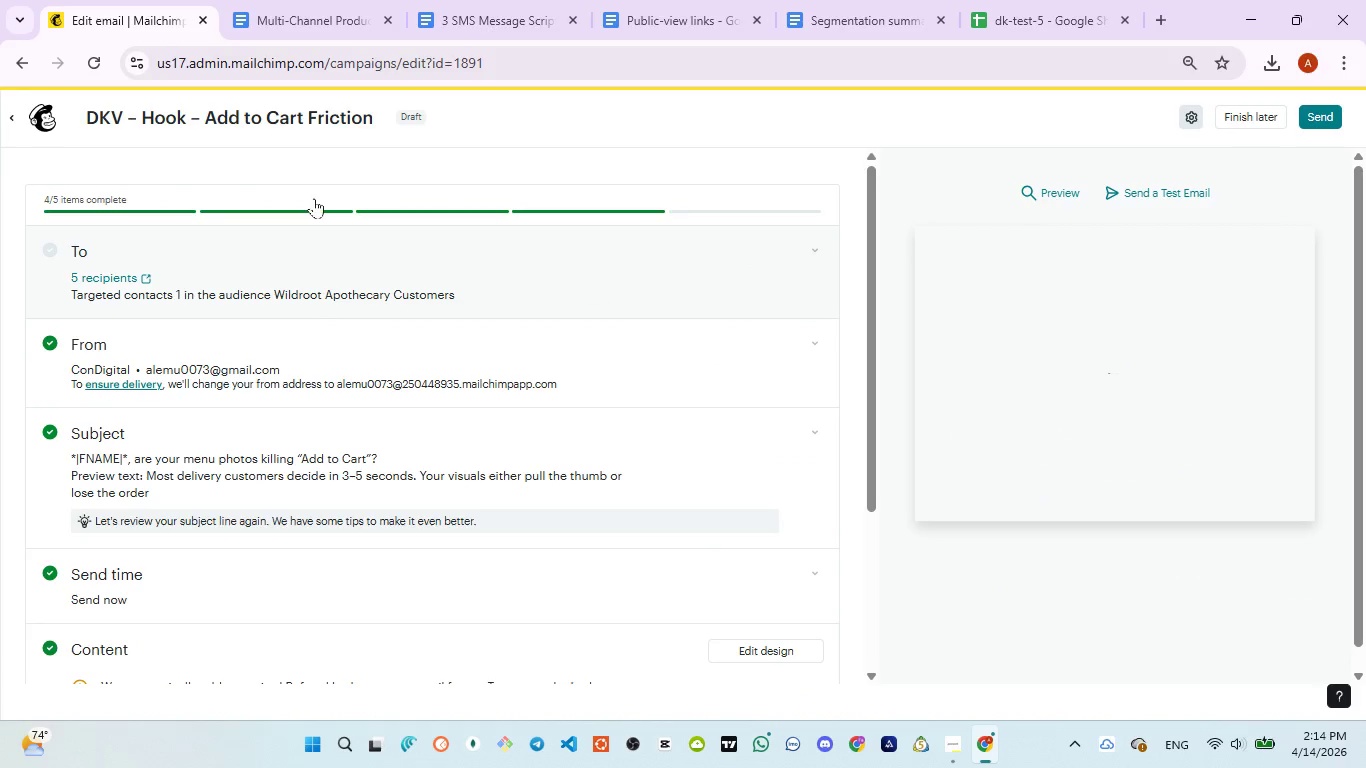 
wait(5.3)
 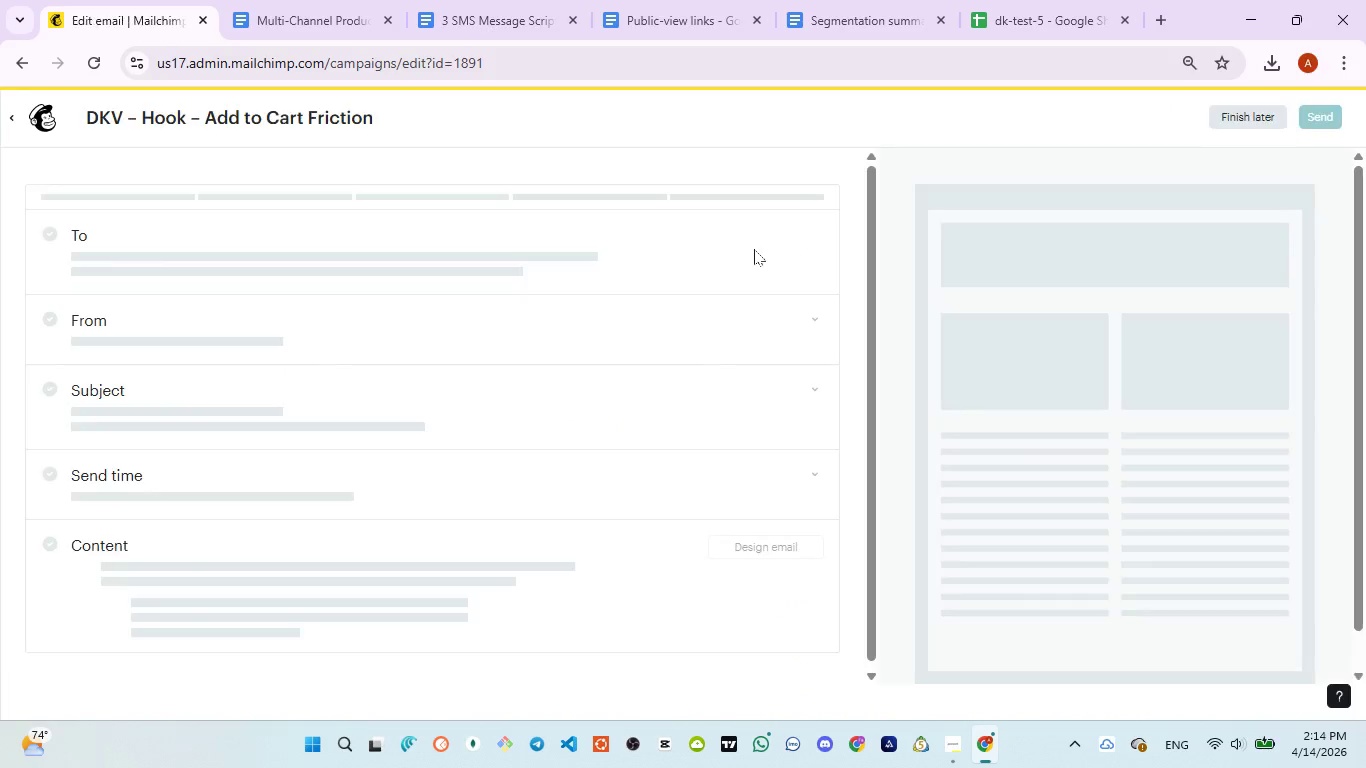 
left_click([6, 119])
 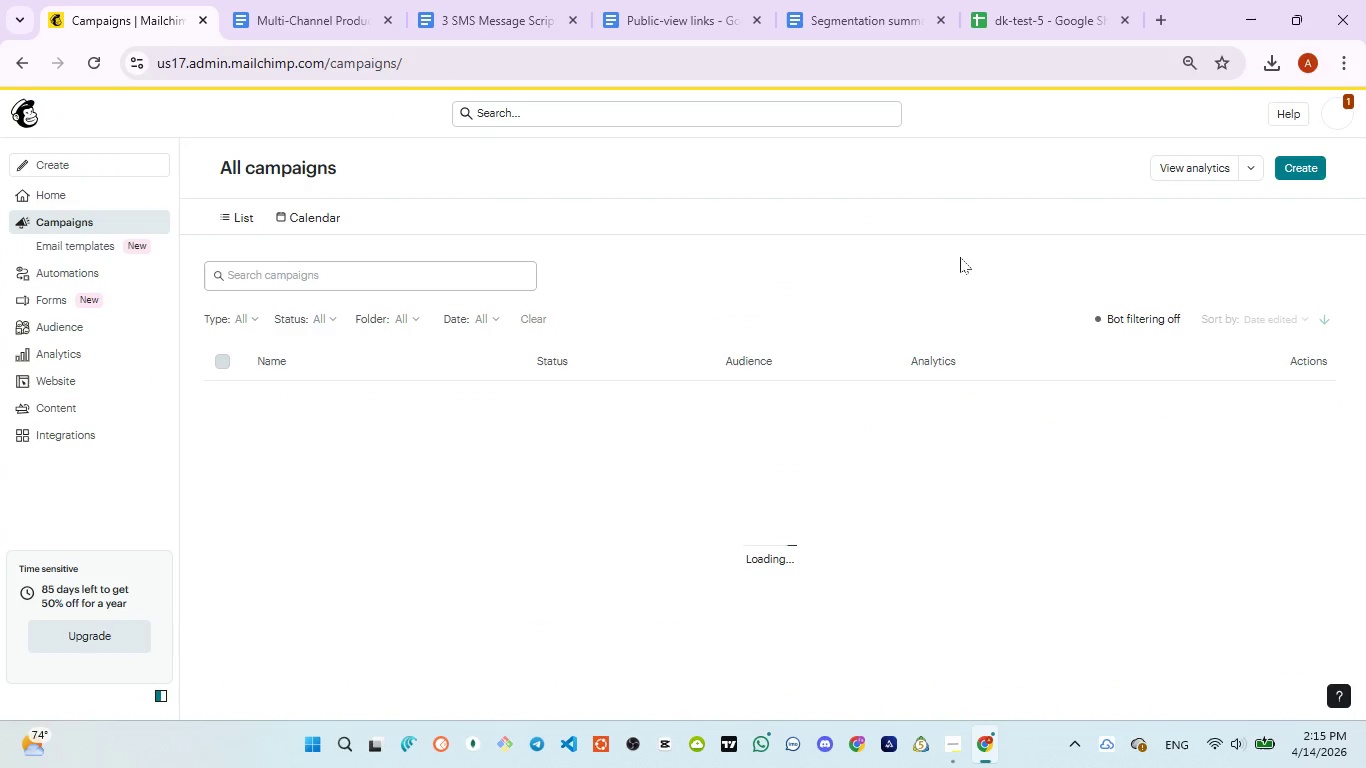 
wait(8.52)
 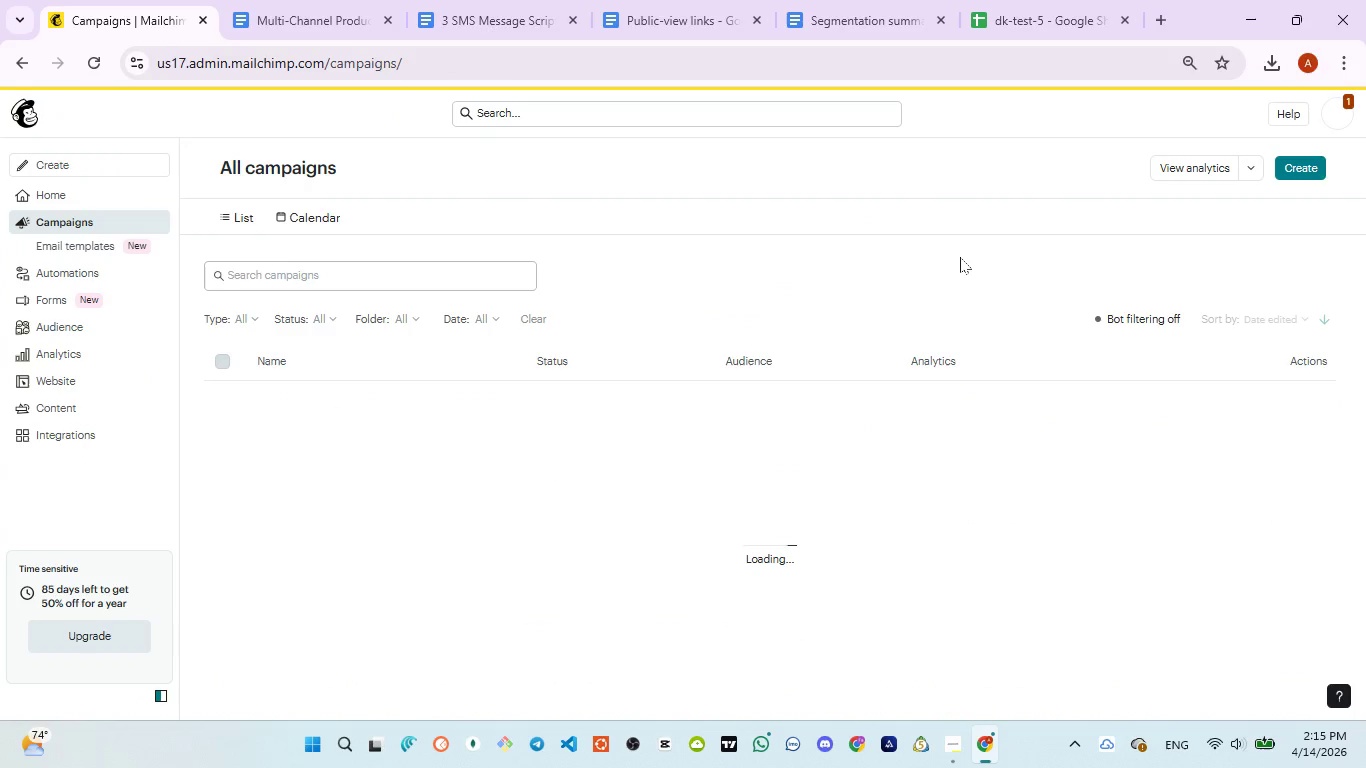 
left_click([1274, 167])
 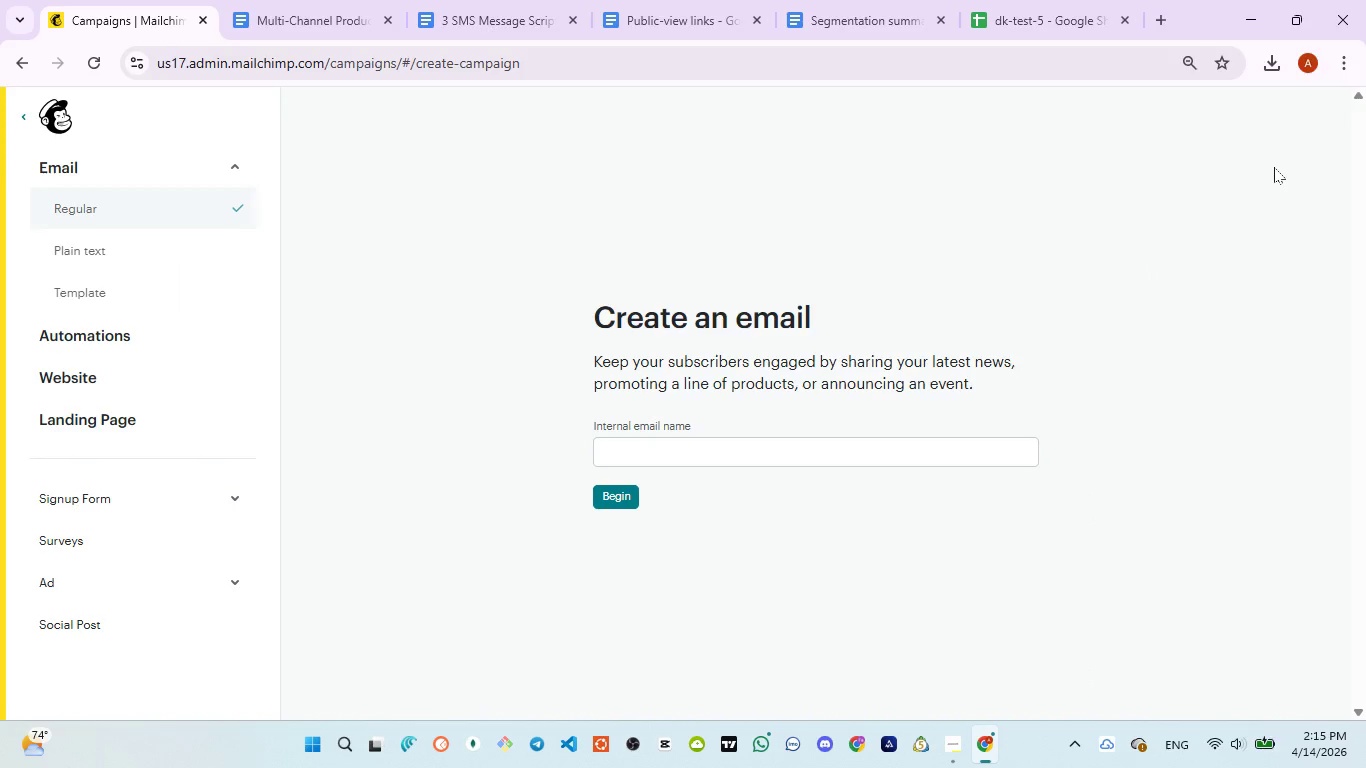 
wait(8.75)
 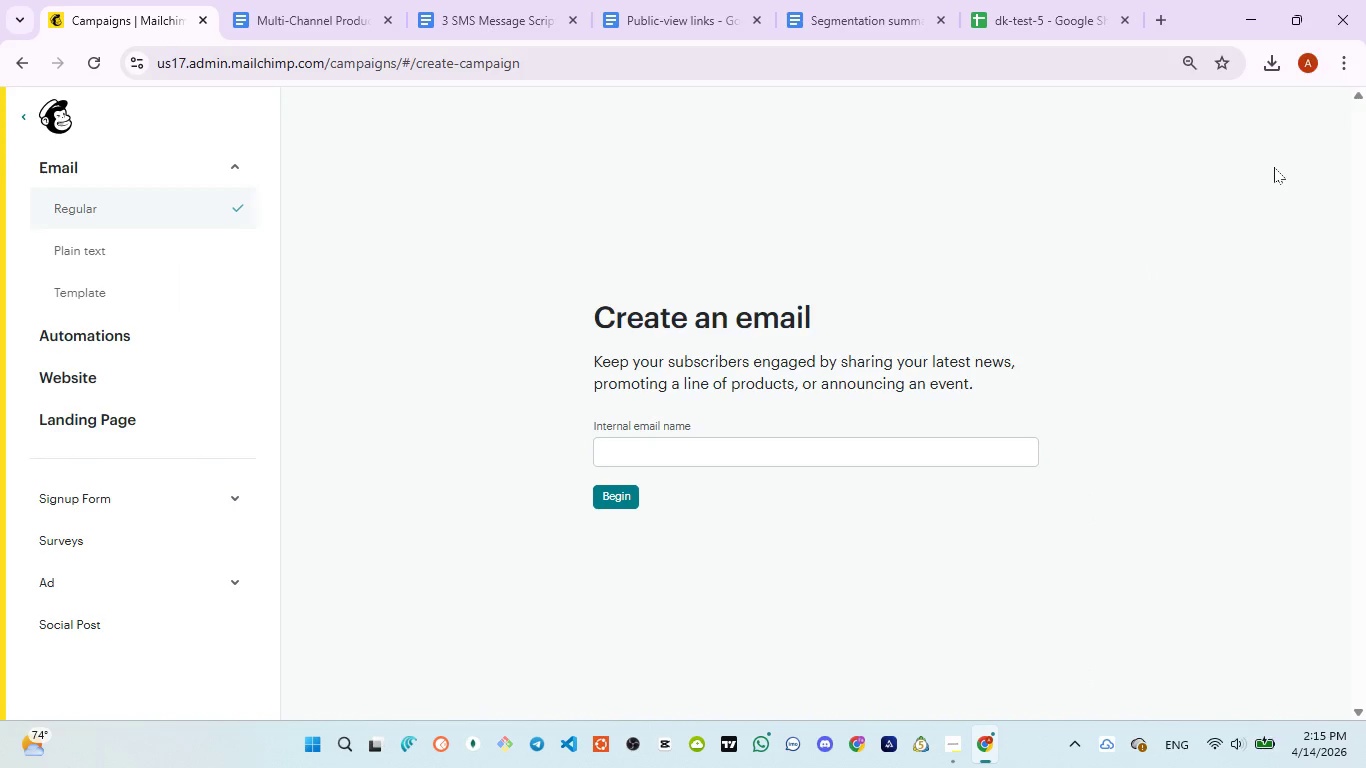 
left_click([233, 171])
 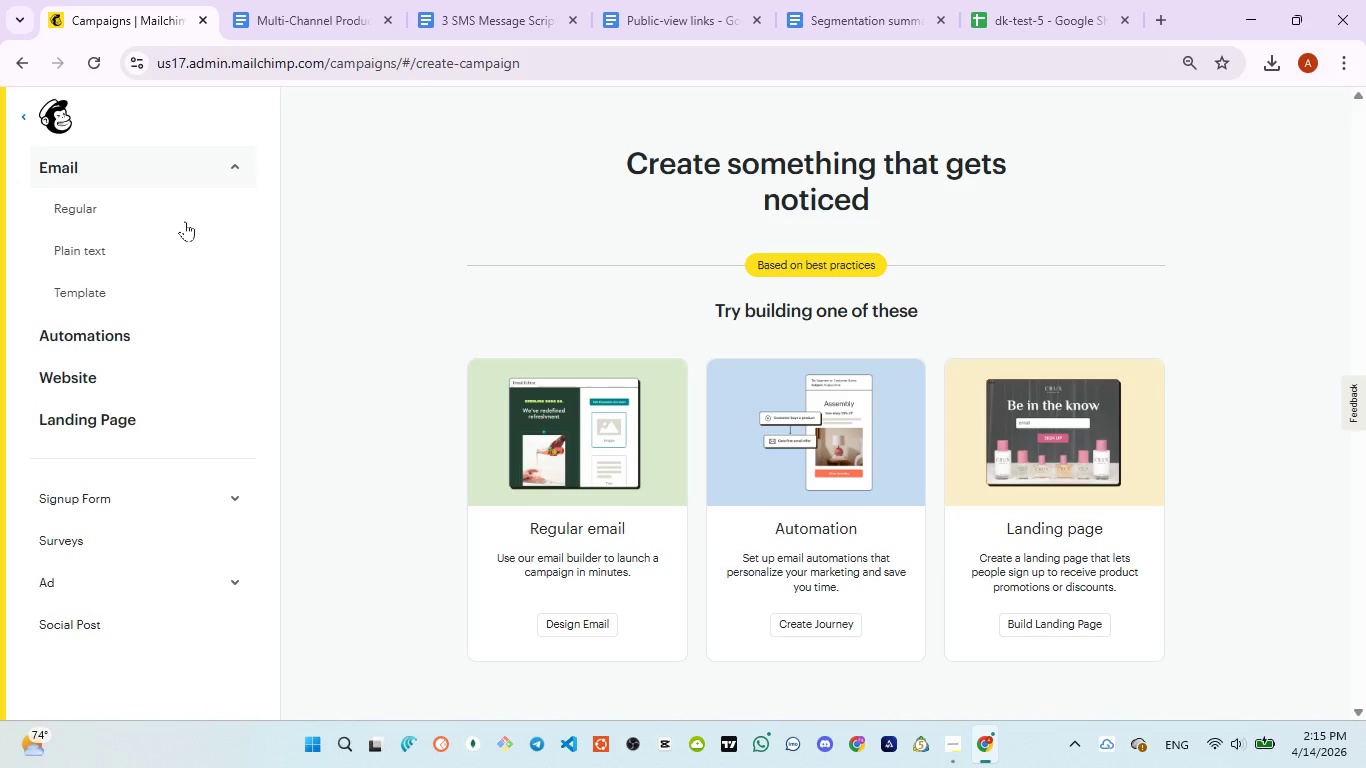 
left_click([97, 205])
 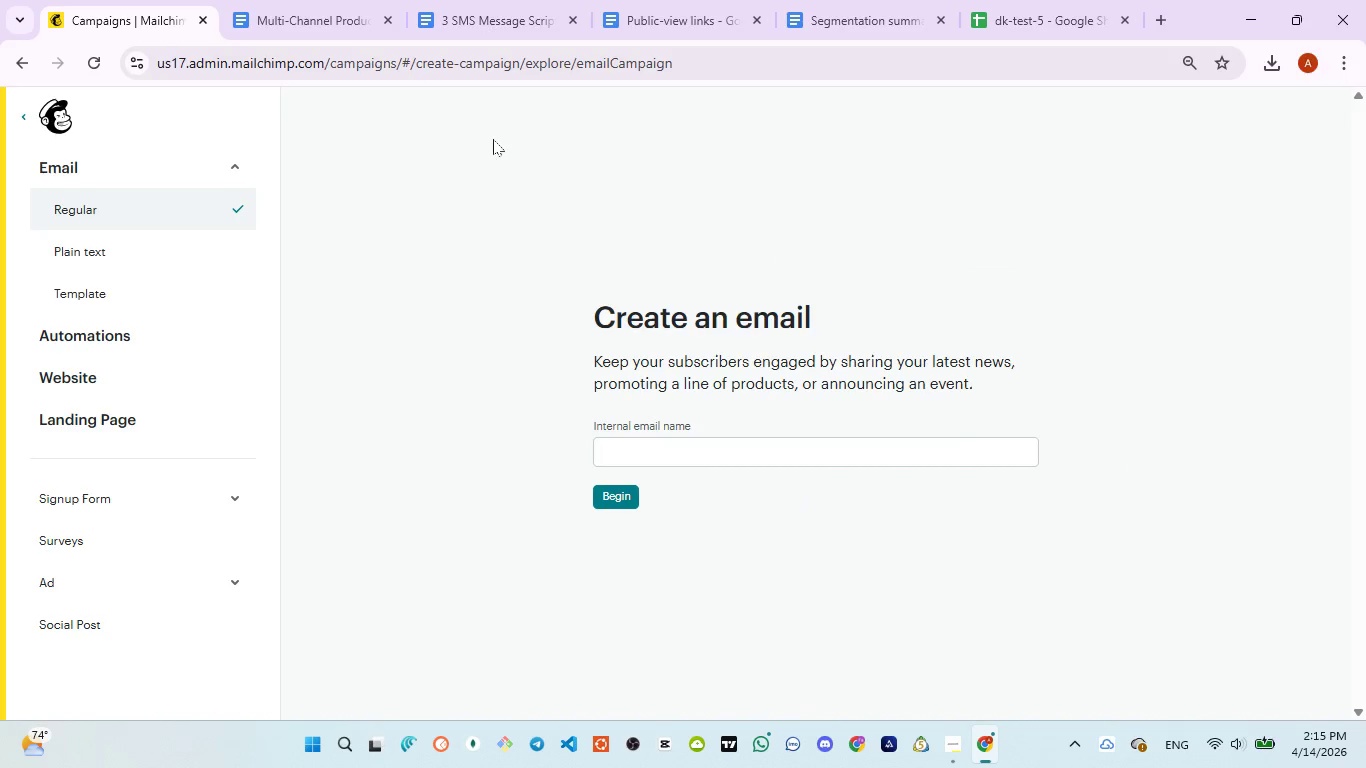 
wait(5.88)
 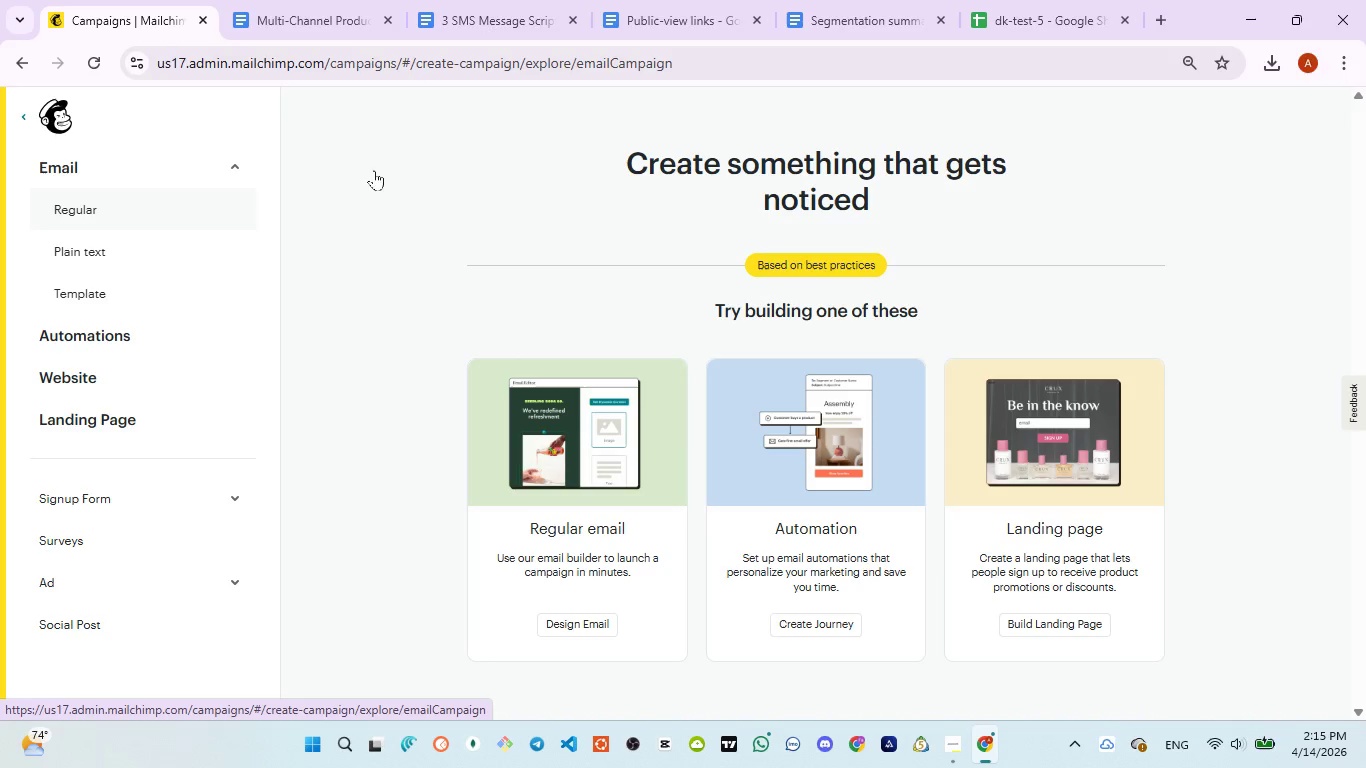 
left_click([459, 24])
 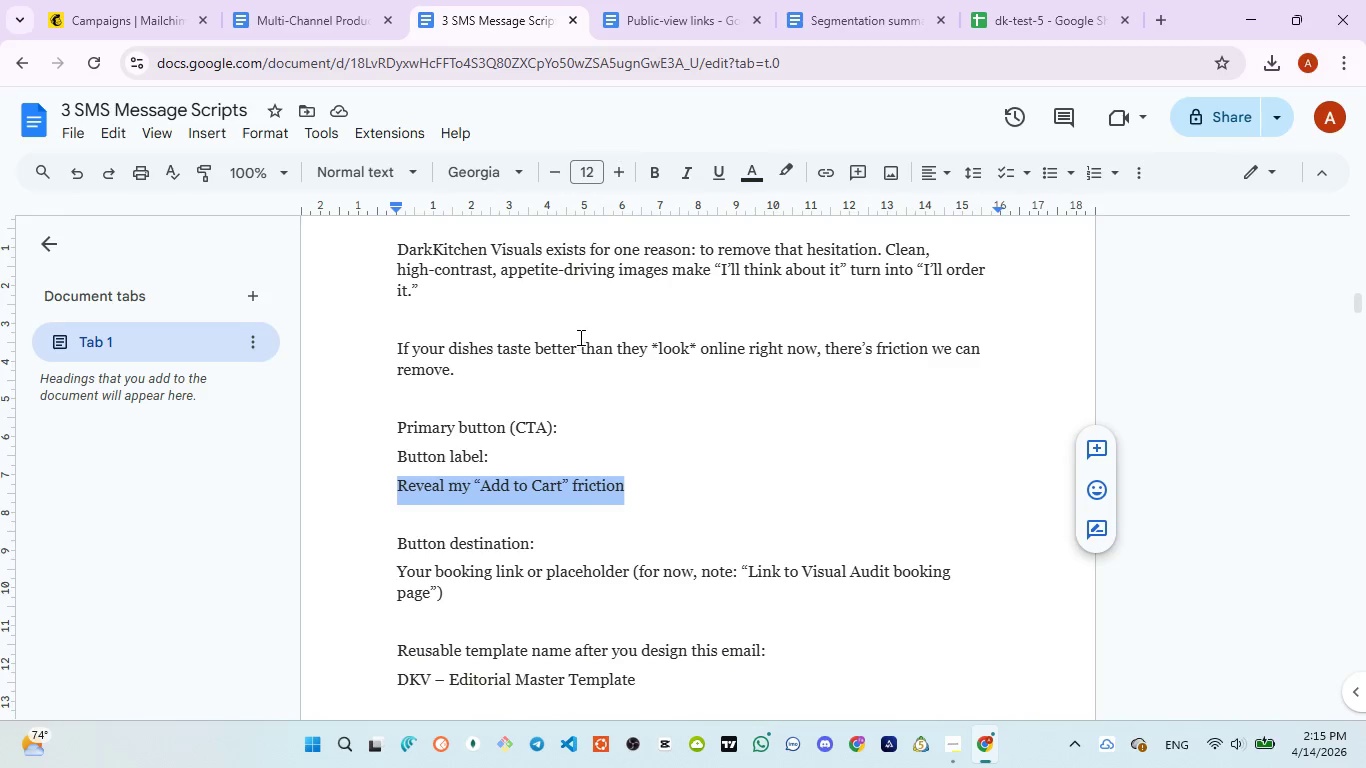 
scroll: coordinate [579, 356], scroll_direction: down, amount: 3.0
 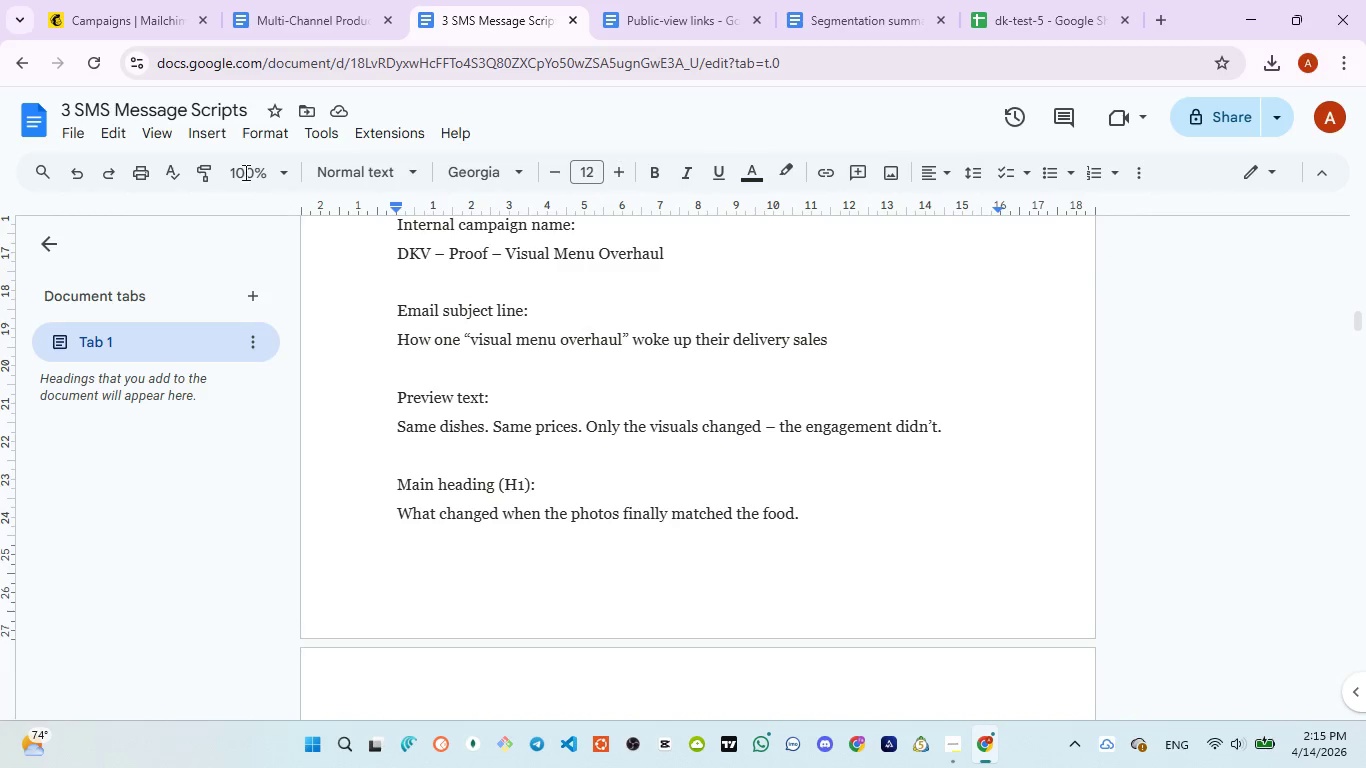 
mouse_move([159, 46])
 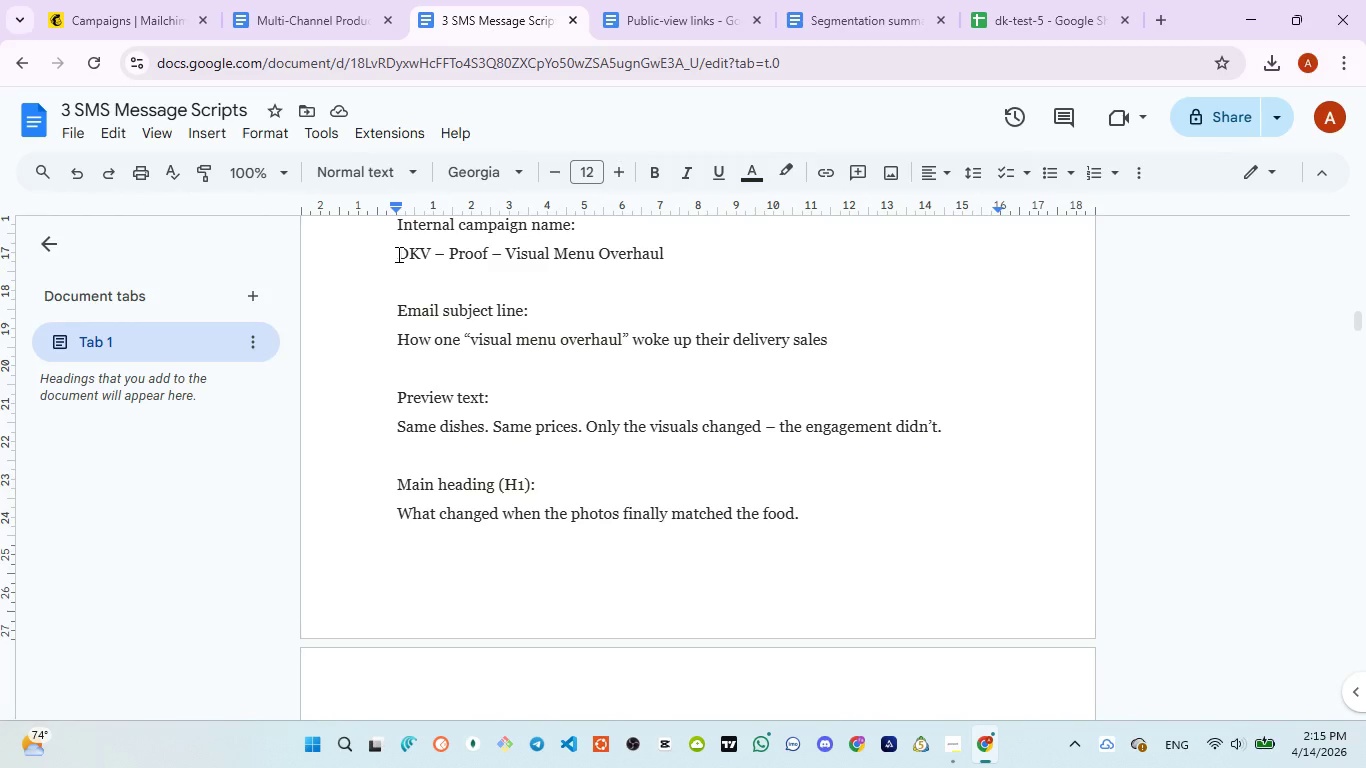 
left_click_drag(start_coordinate=[397, 254], to_coordinate=[665, 266])
 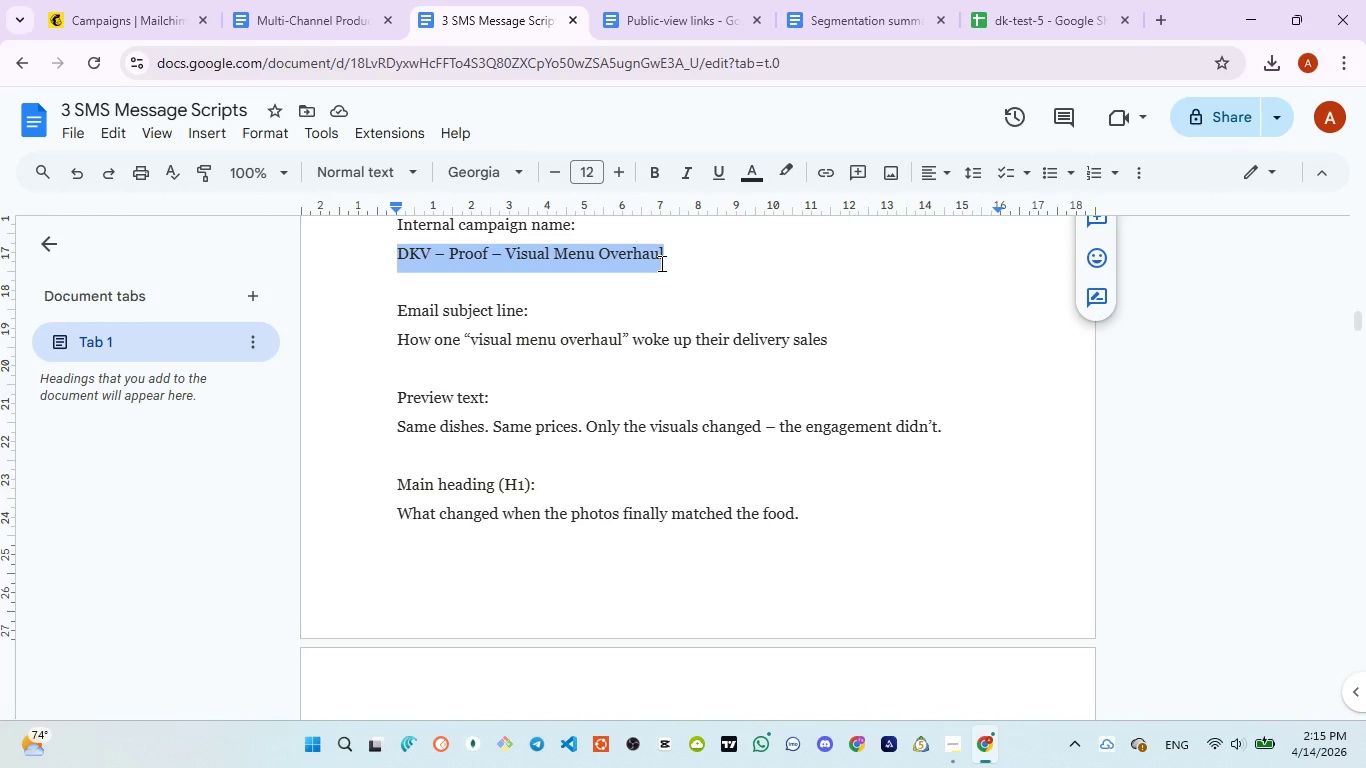 
hold_key(key=ShiftLeft, duration=0.5)
 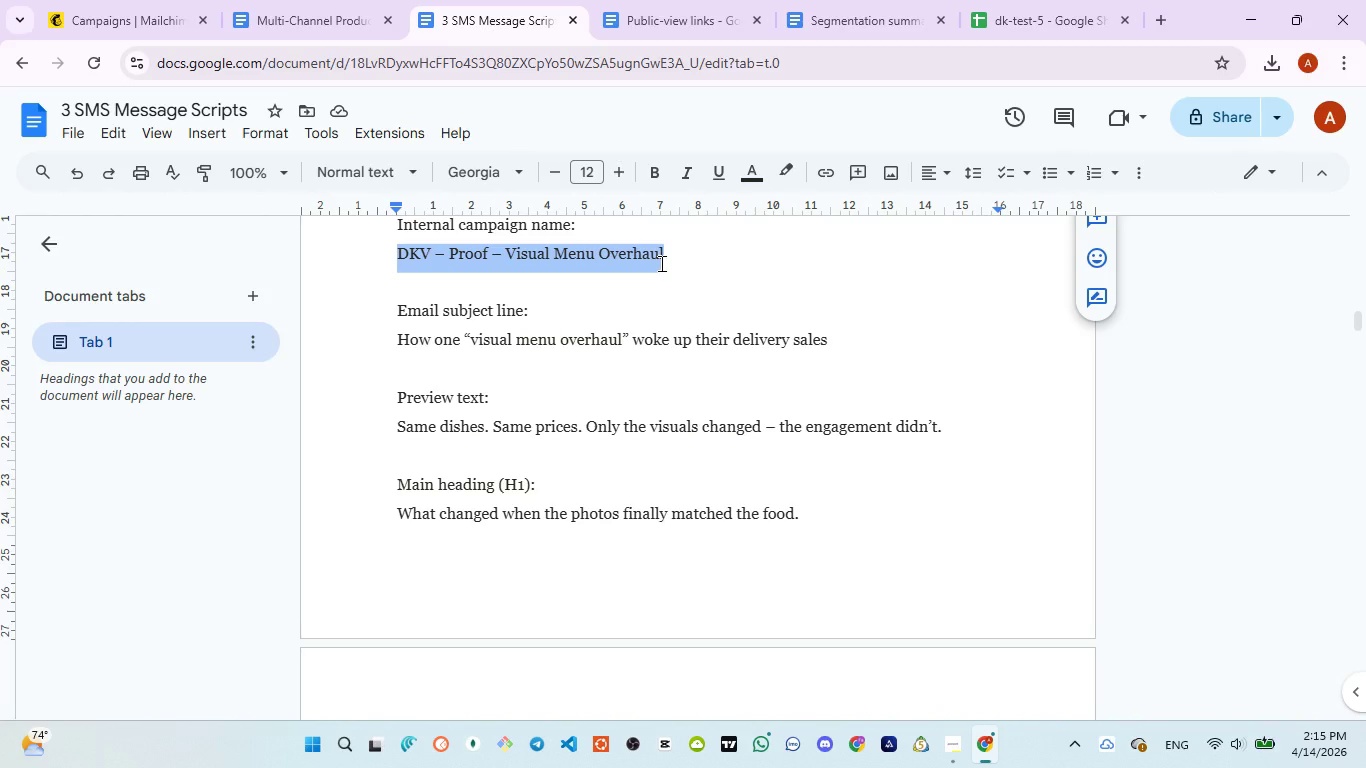 
key(Control+C)
 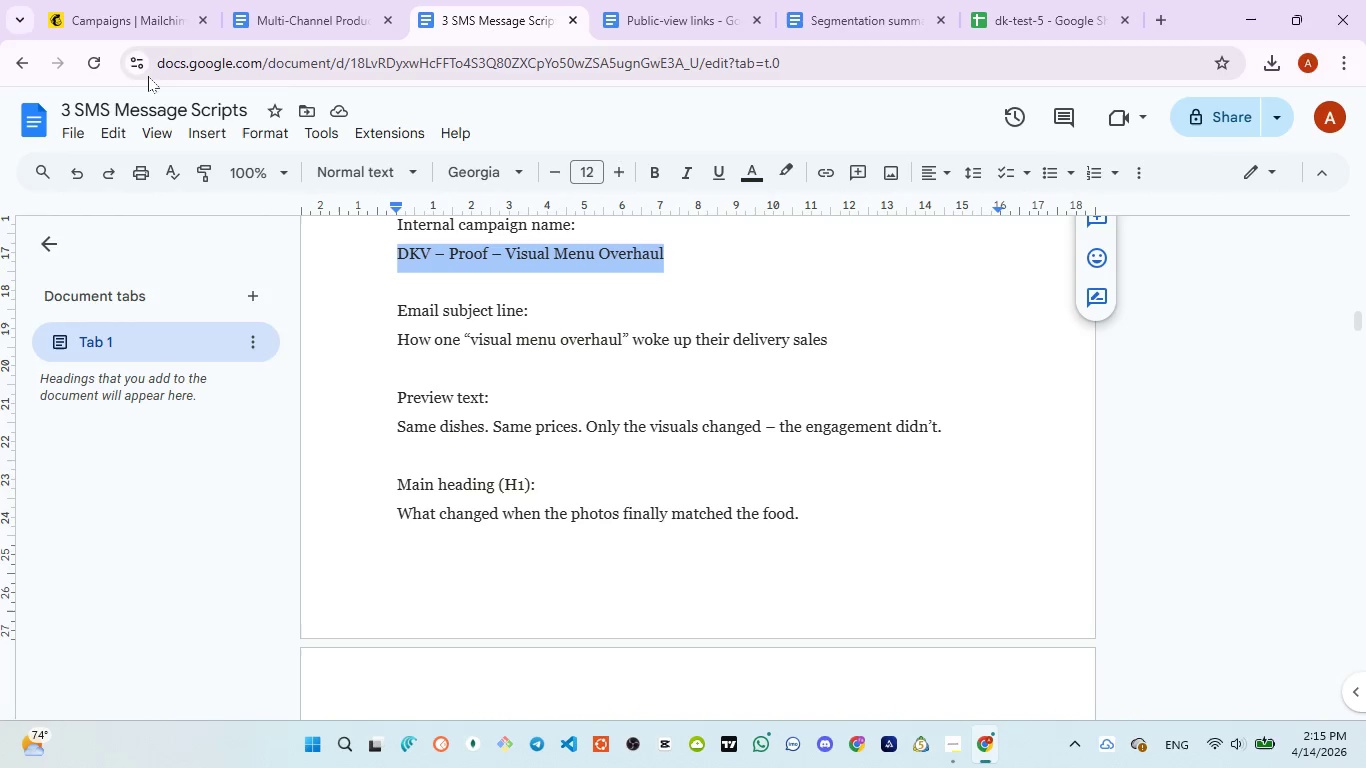 
left_click([98, 17])
 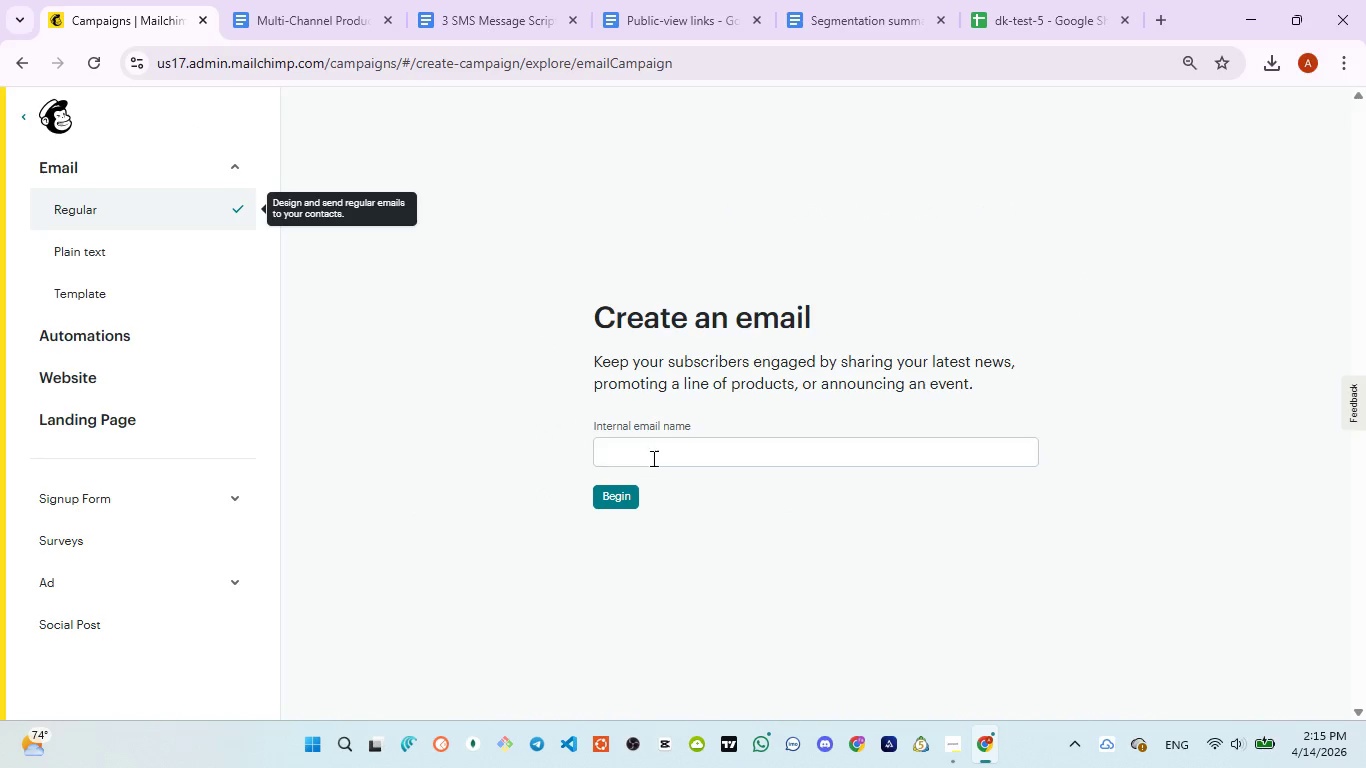 
left_click([653, 445])
 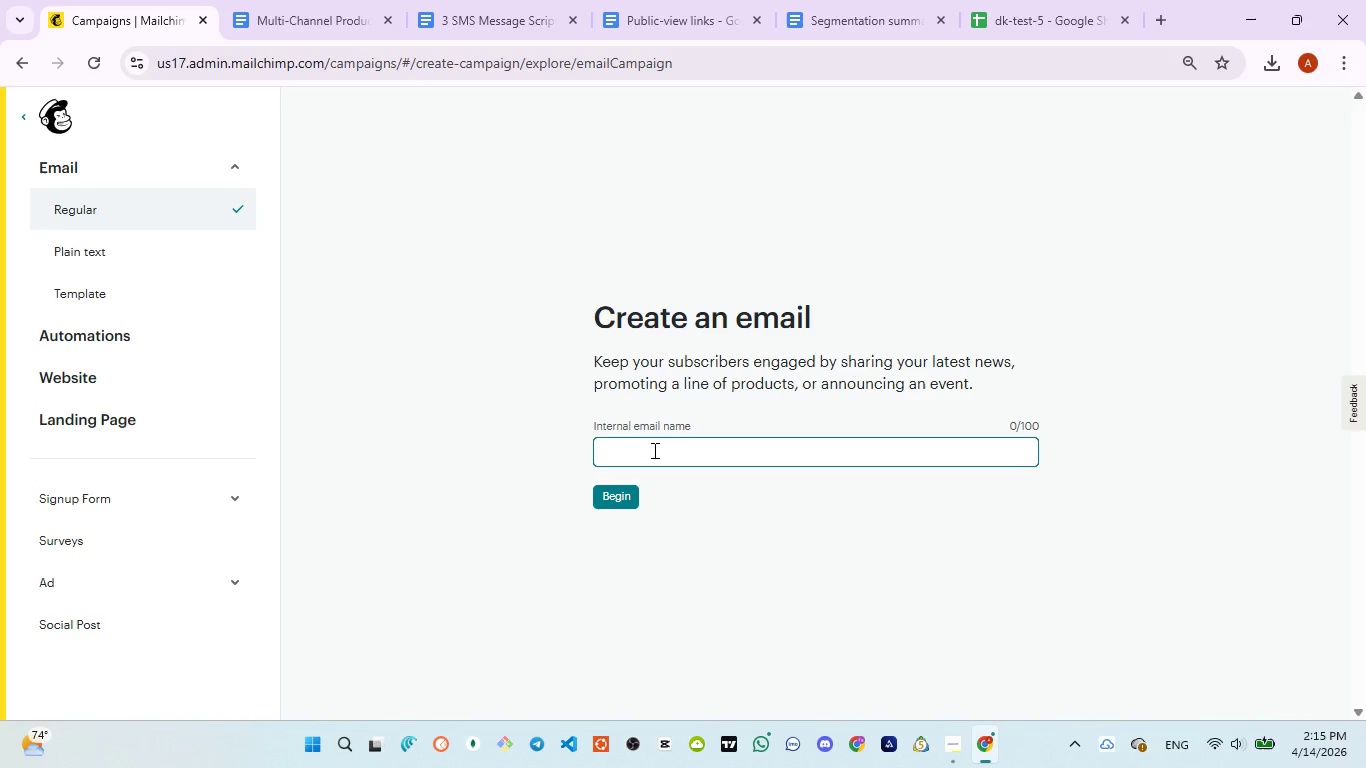 
type(DKV - Proof - )
 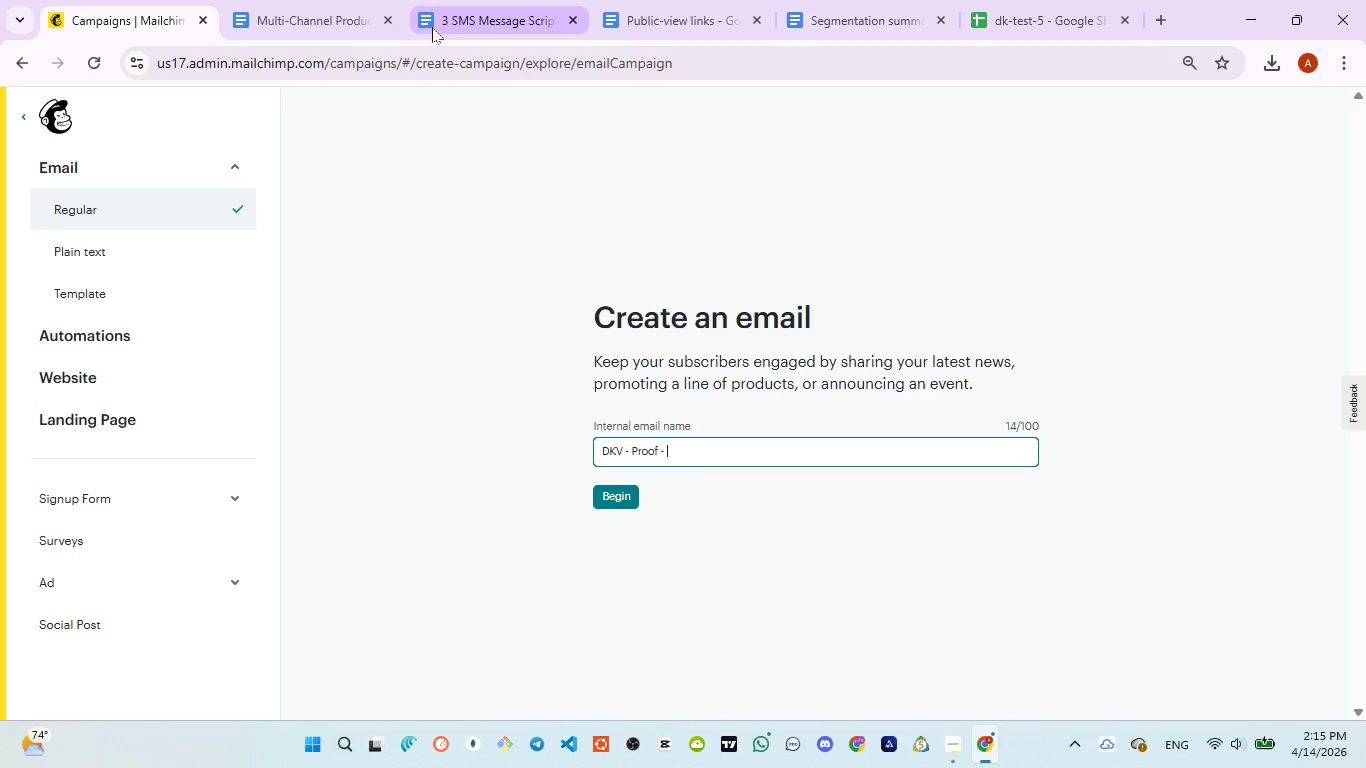 
left_click([432, 24])
 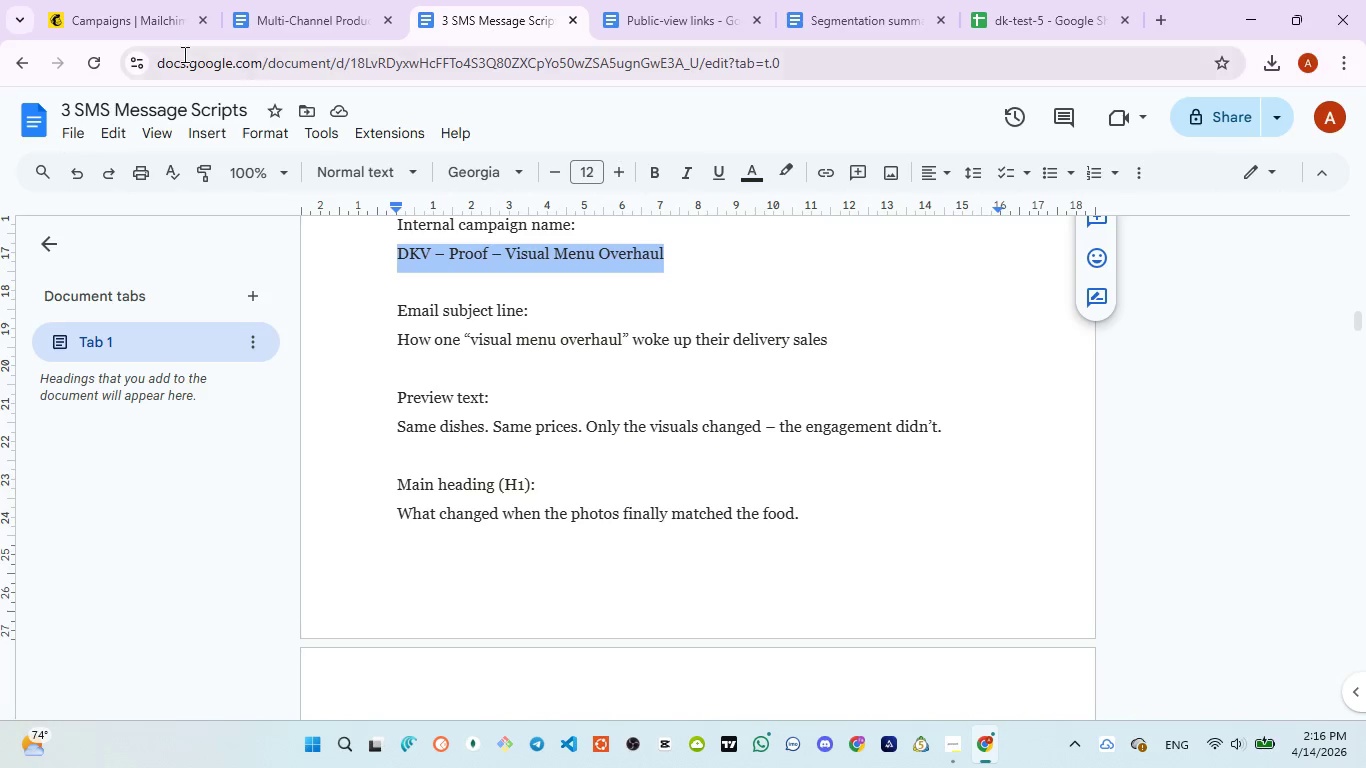 
wait(5.42)
 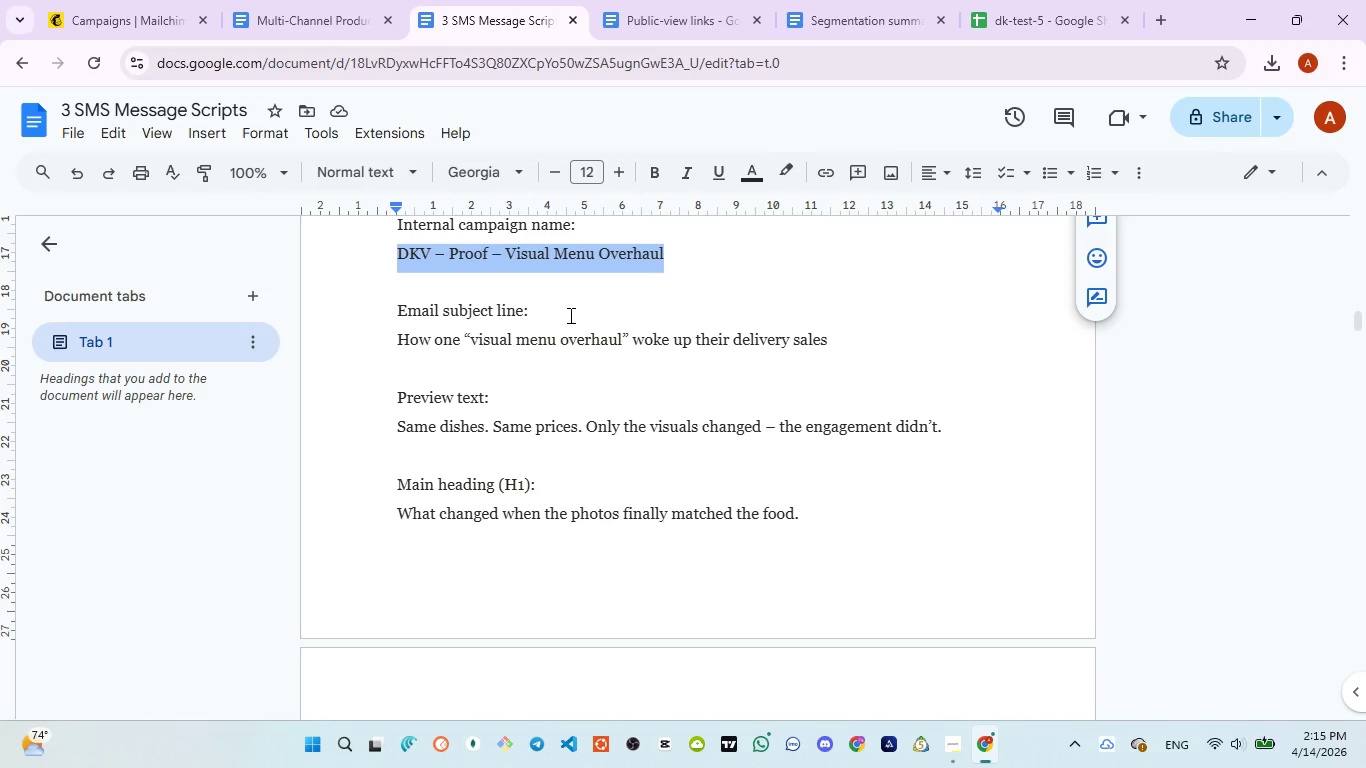 
left_click([87, 17])
 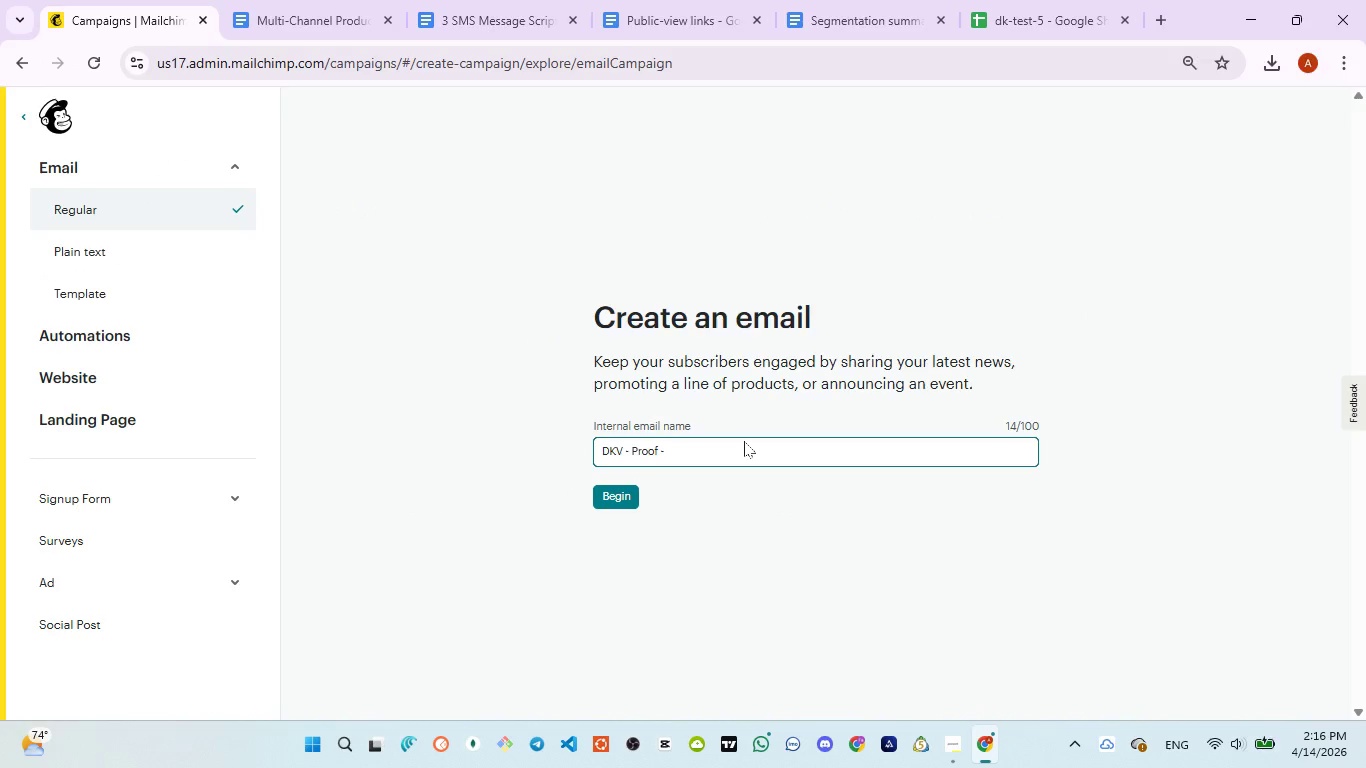 
type(Visual Menu Overhaul)
 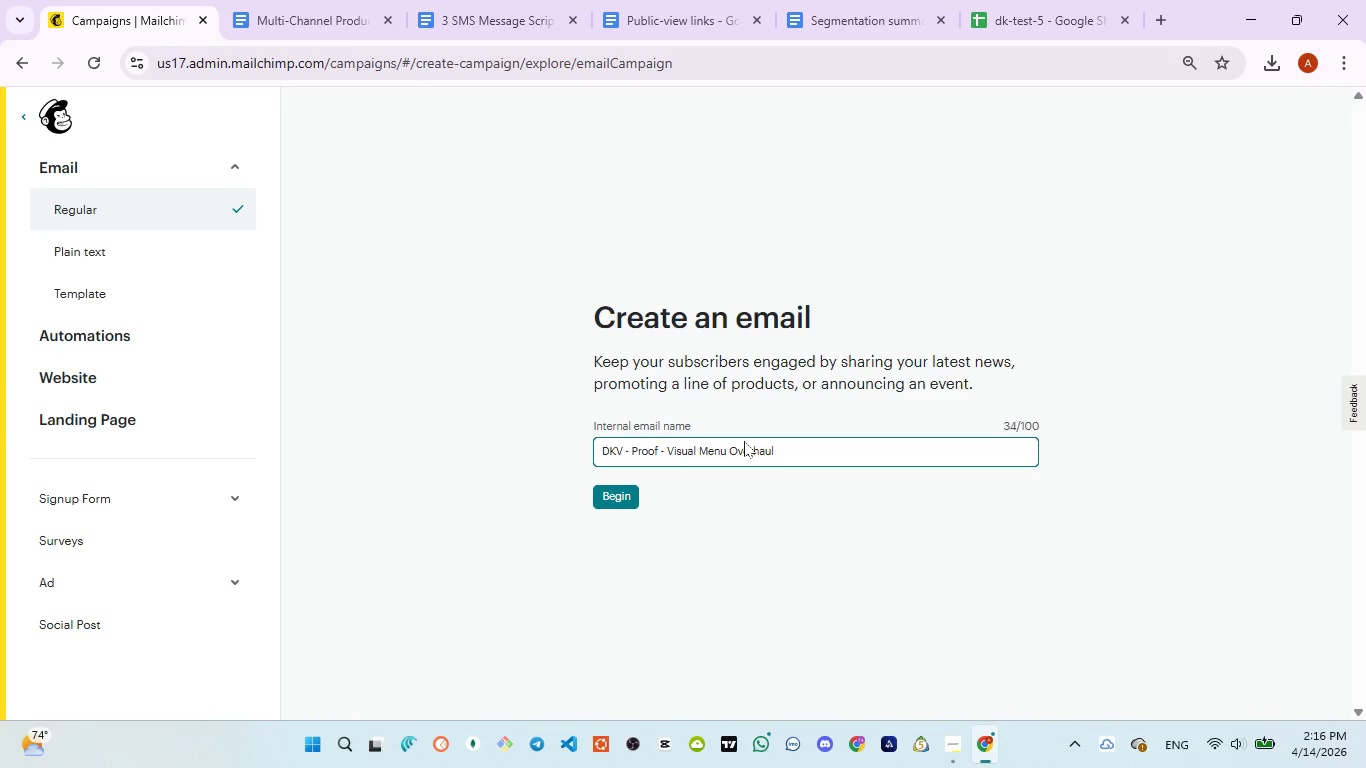 
key(Control+A)
 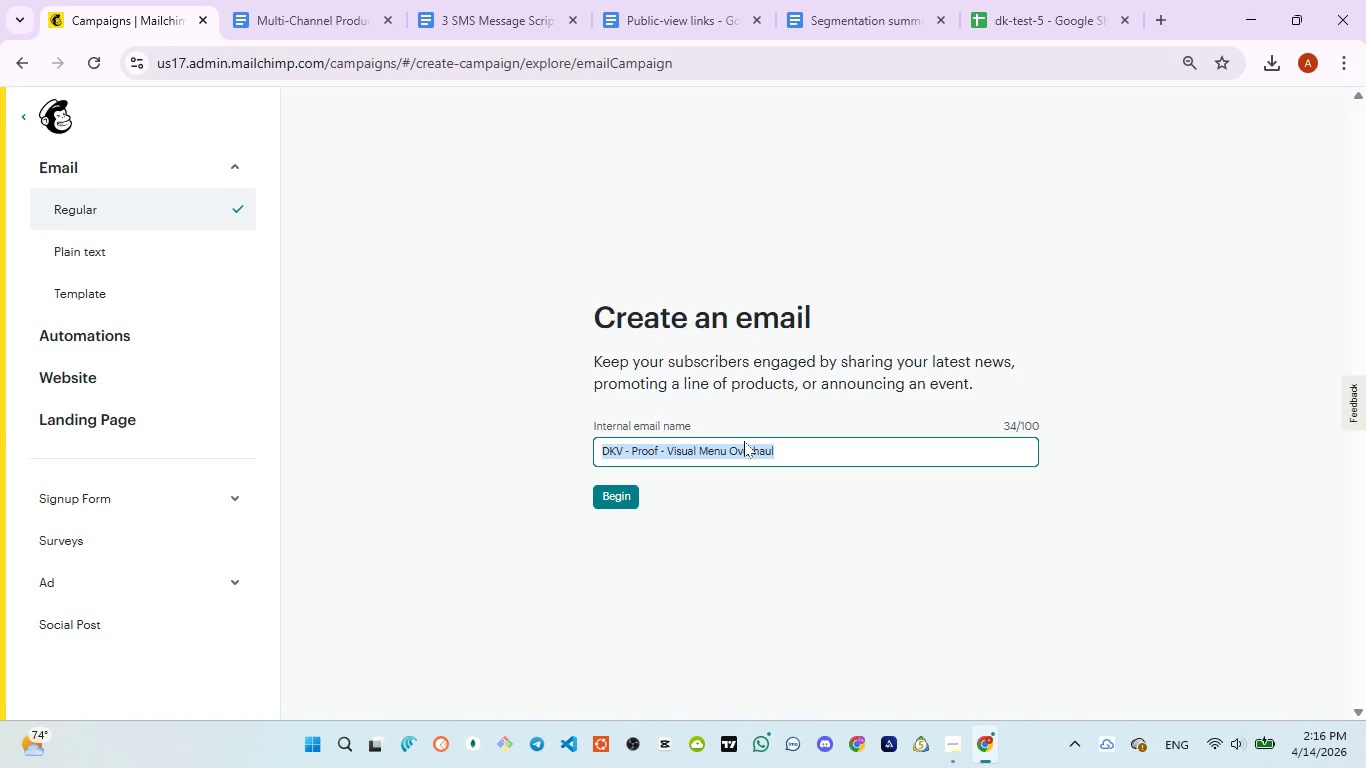 
key(Control+V)
 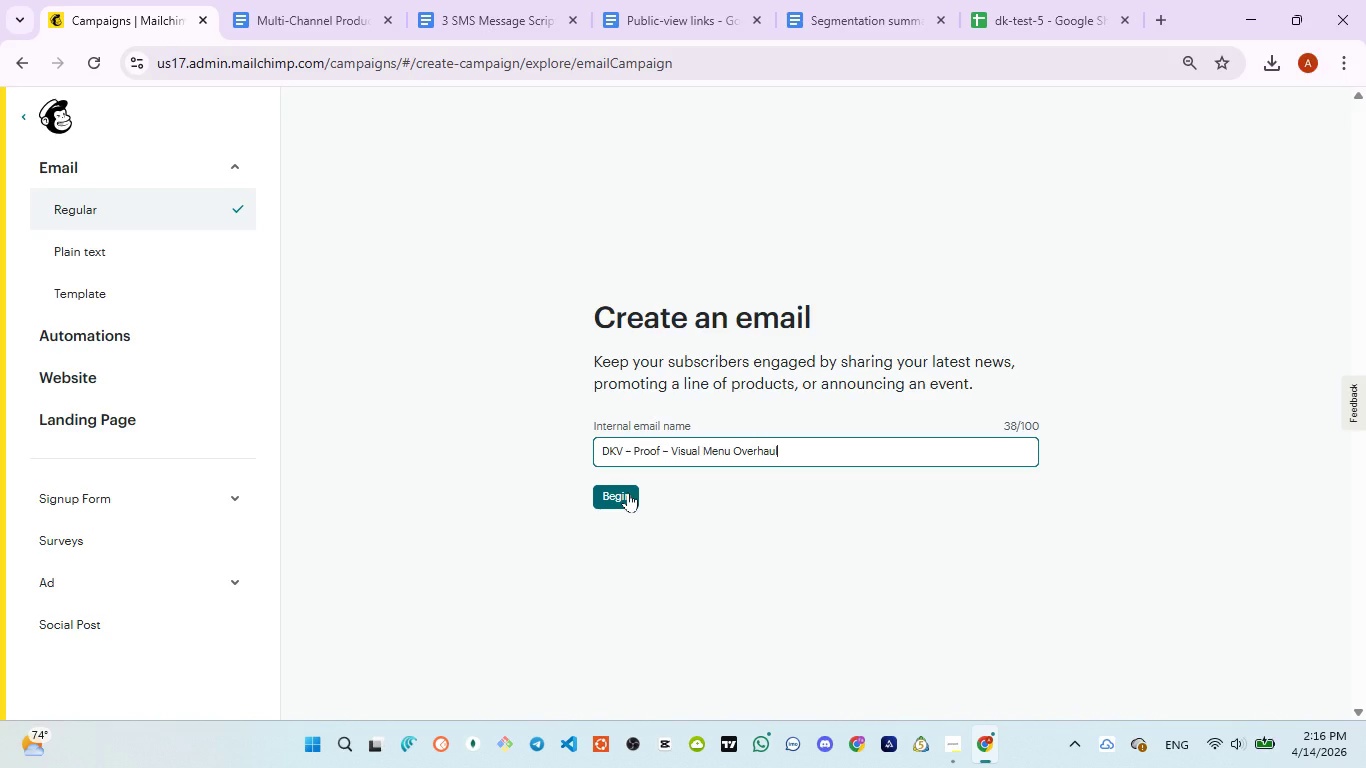 
mouse_move([694, 369])
 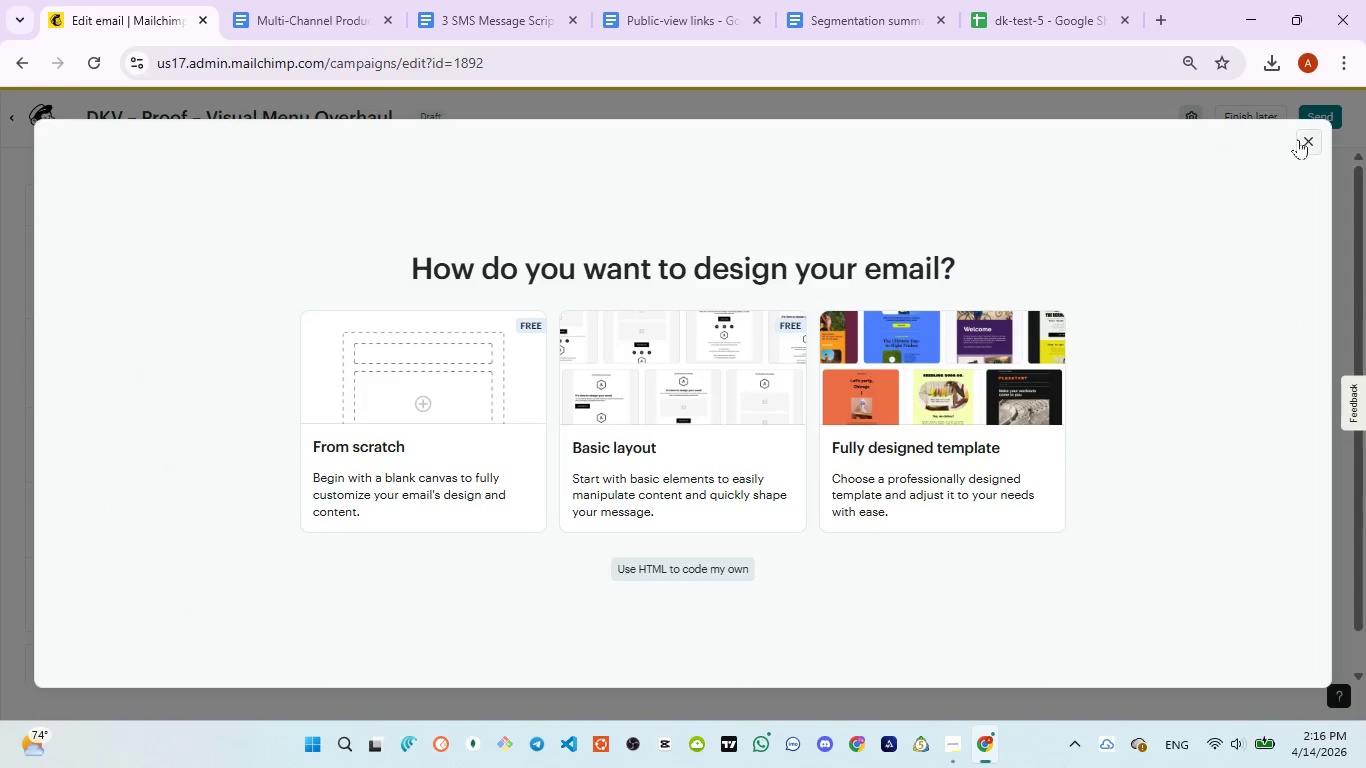 
left_click([1299, 139])
 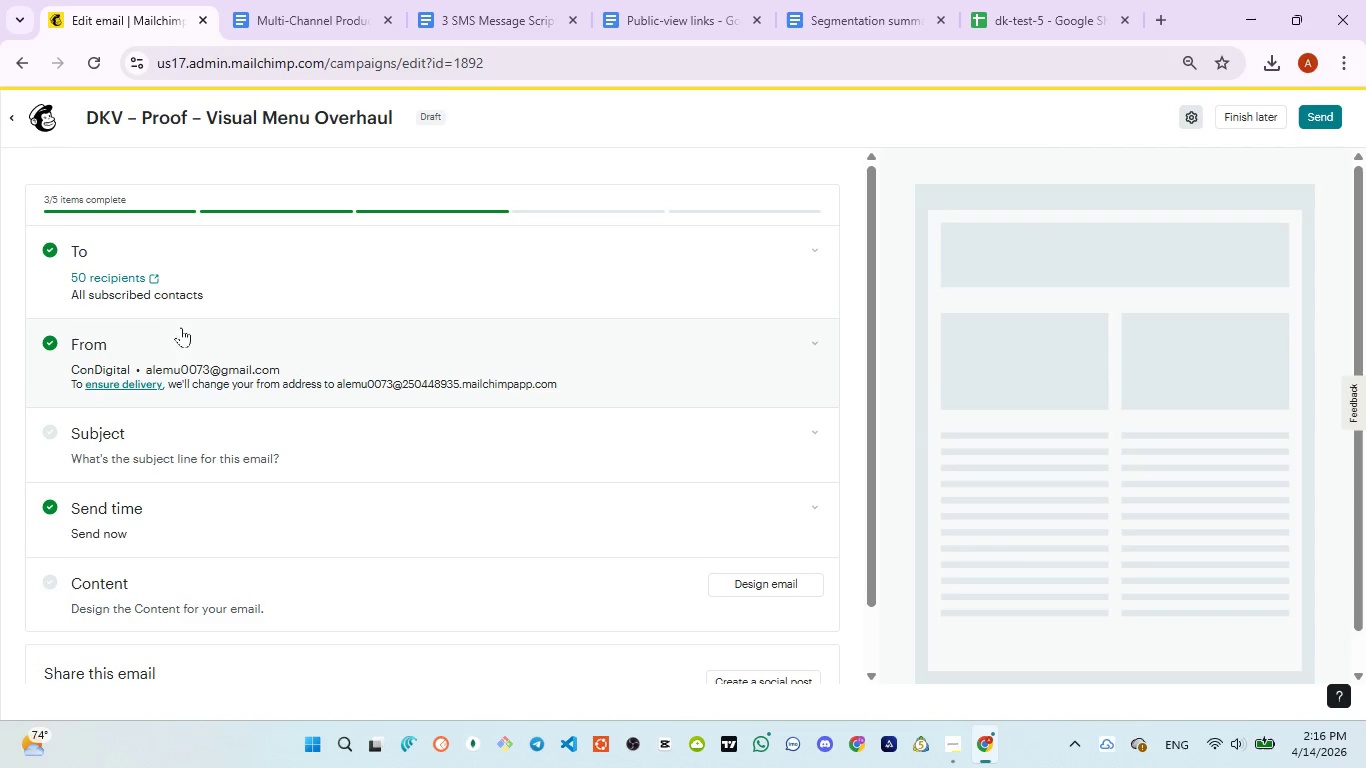 
wait(6.53)
 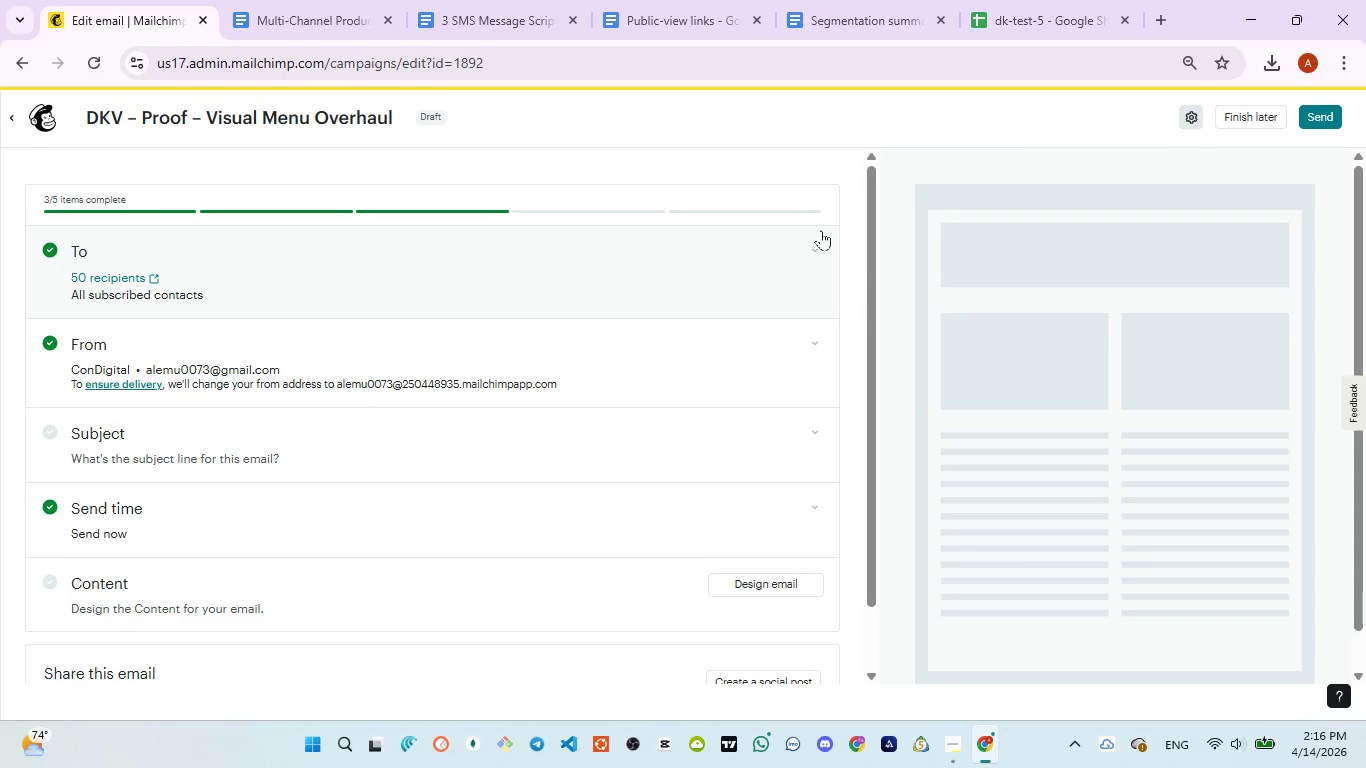 
left_click([762, 277])
 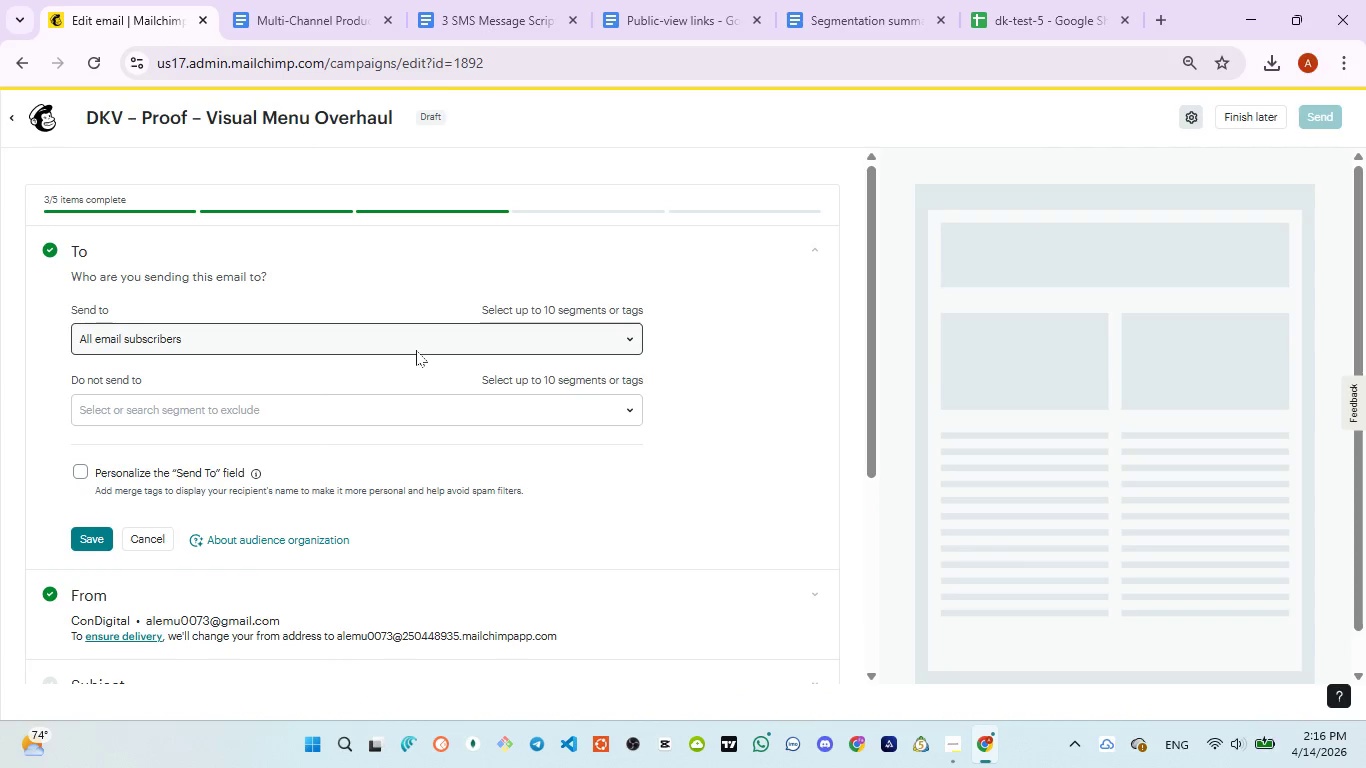 
left_click([417, 347])
 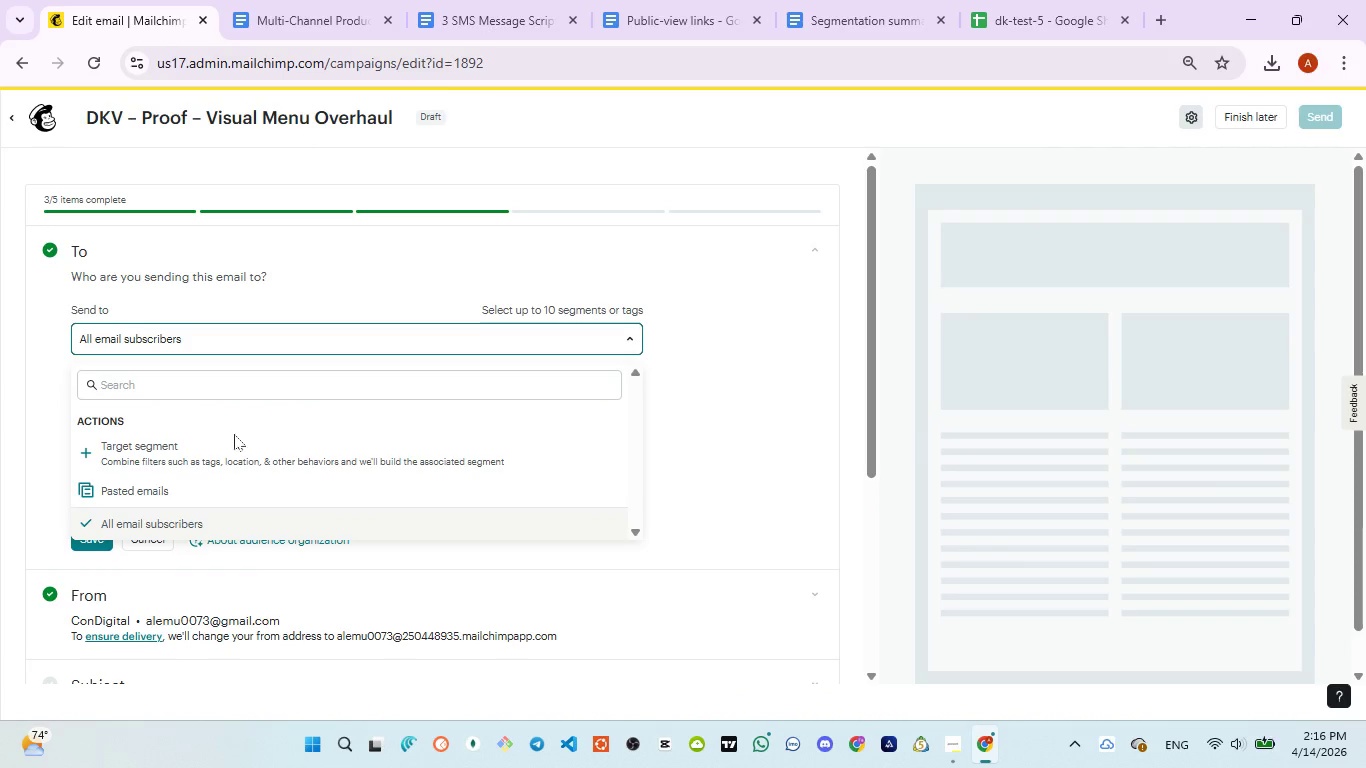 
left_click([170, 458])
 